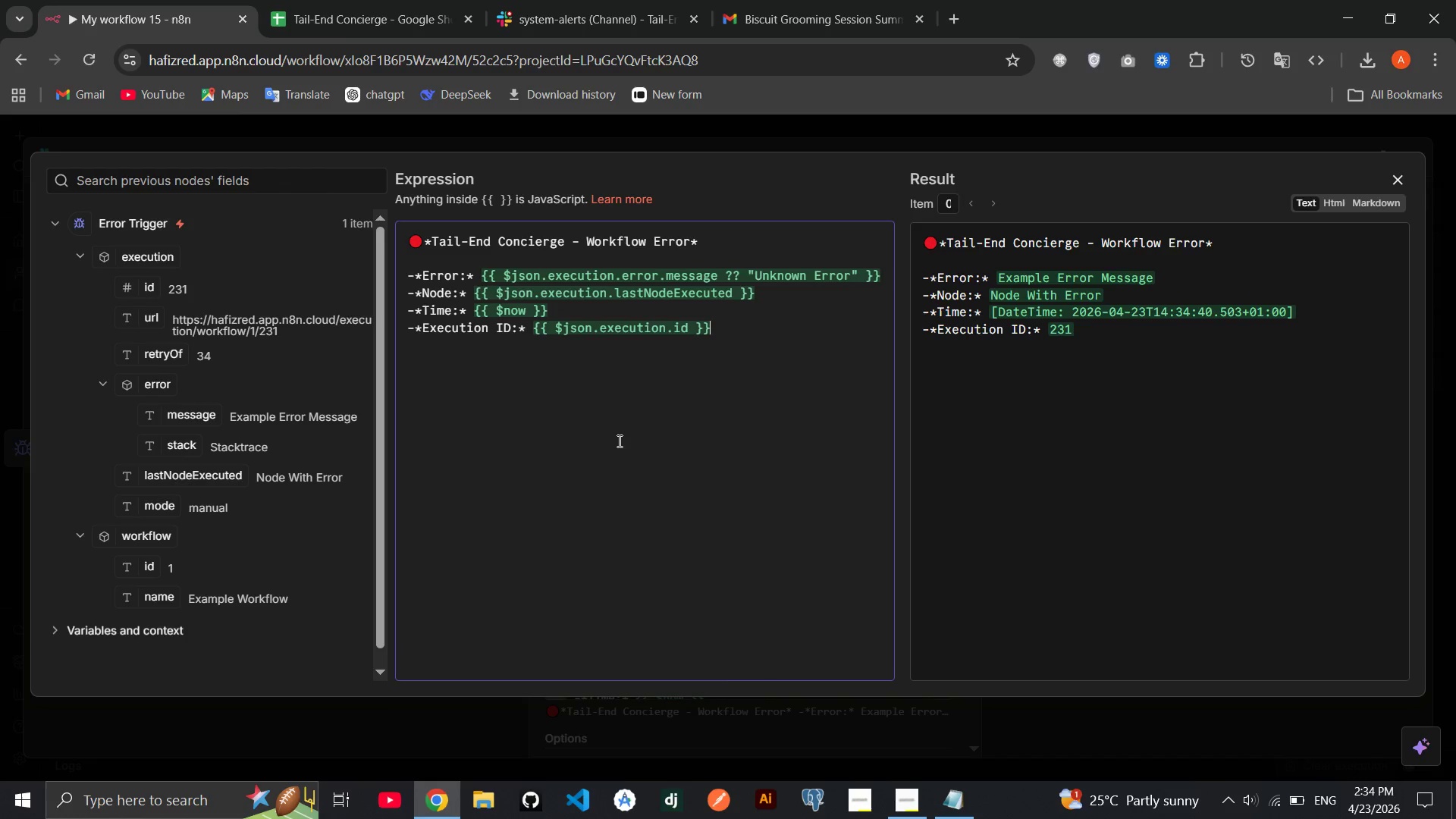 
key(Enter)
 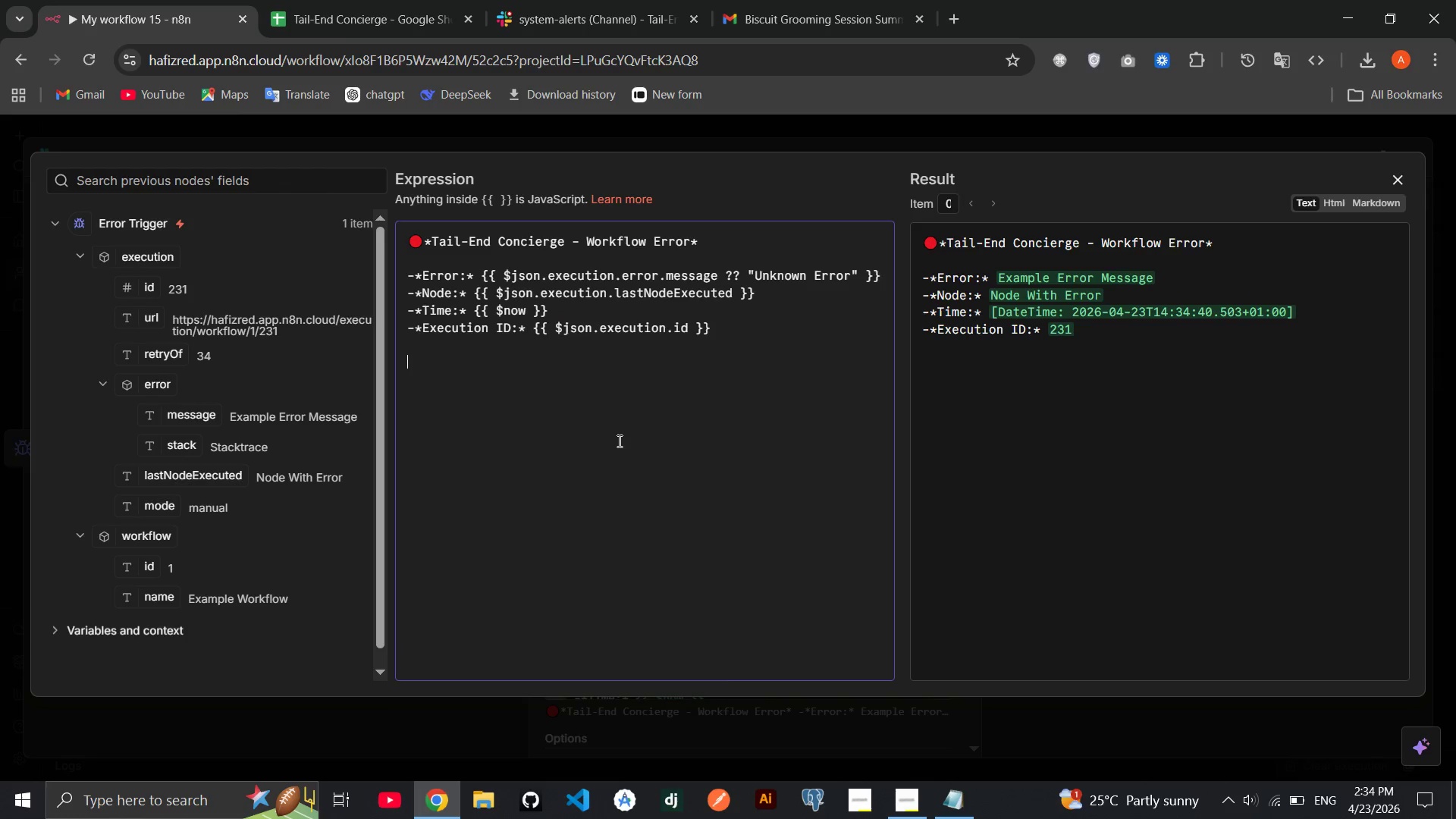 
key(Enter)
 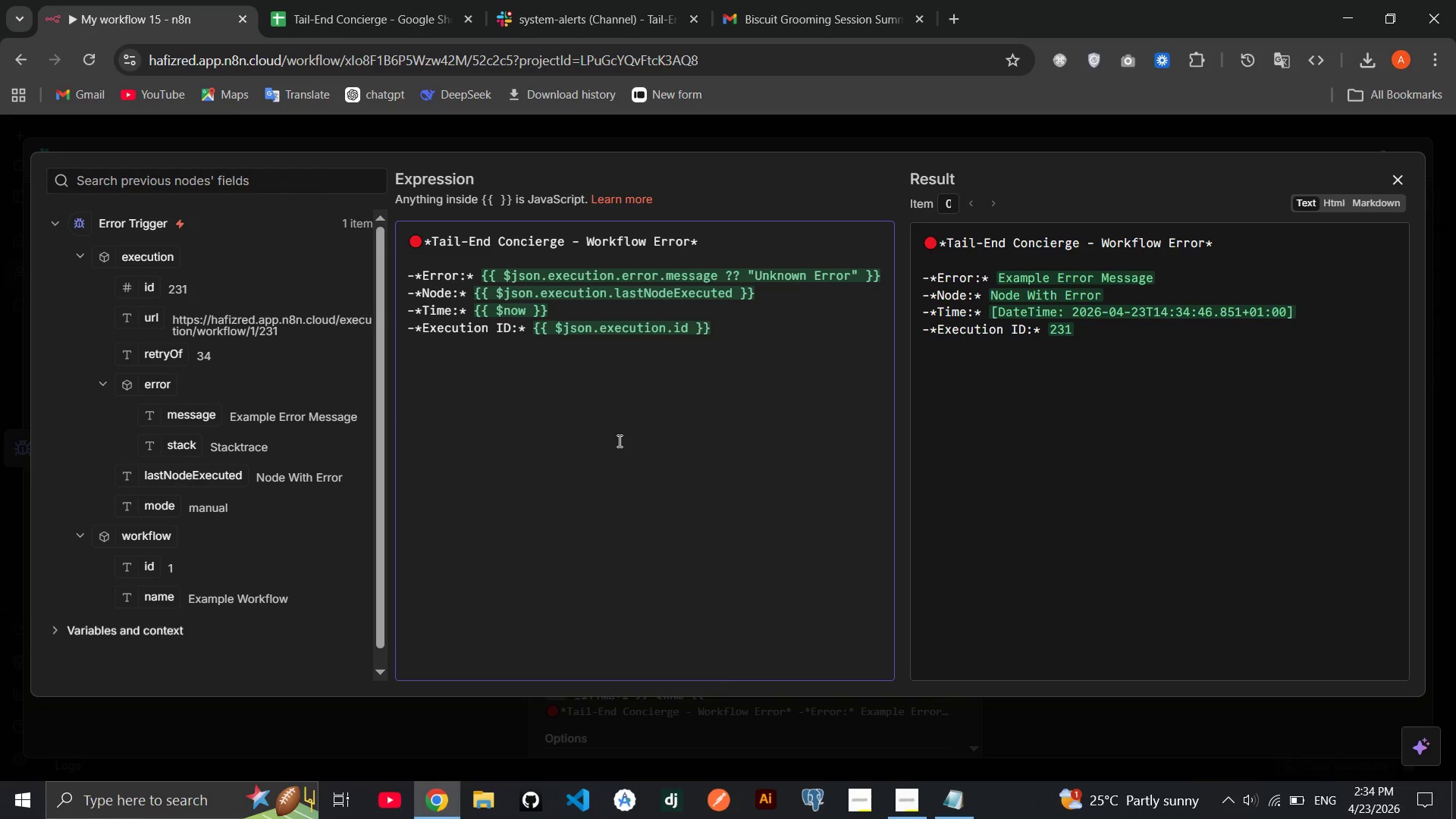 
type(A)
key(Backspace)
type(-> AG)
key(Backspace)
type( Gmail send or Google Sheets update may have failed. Please check n8n)
 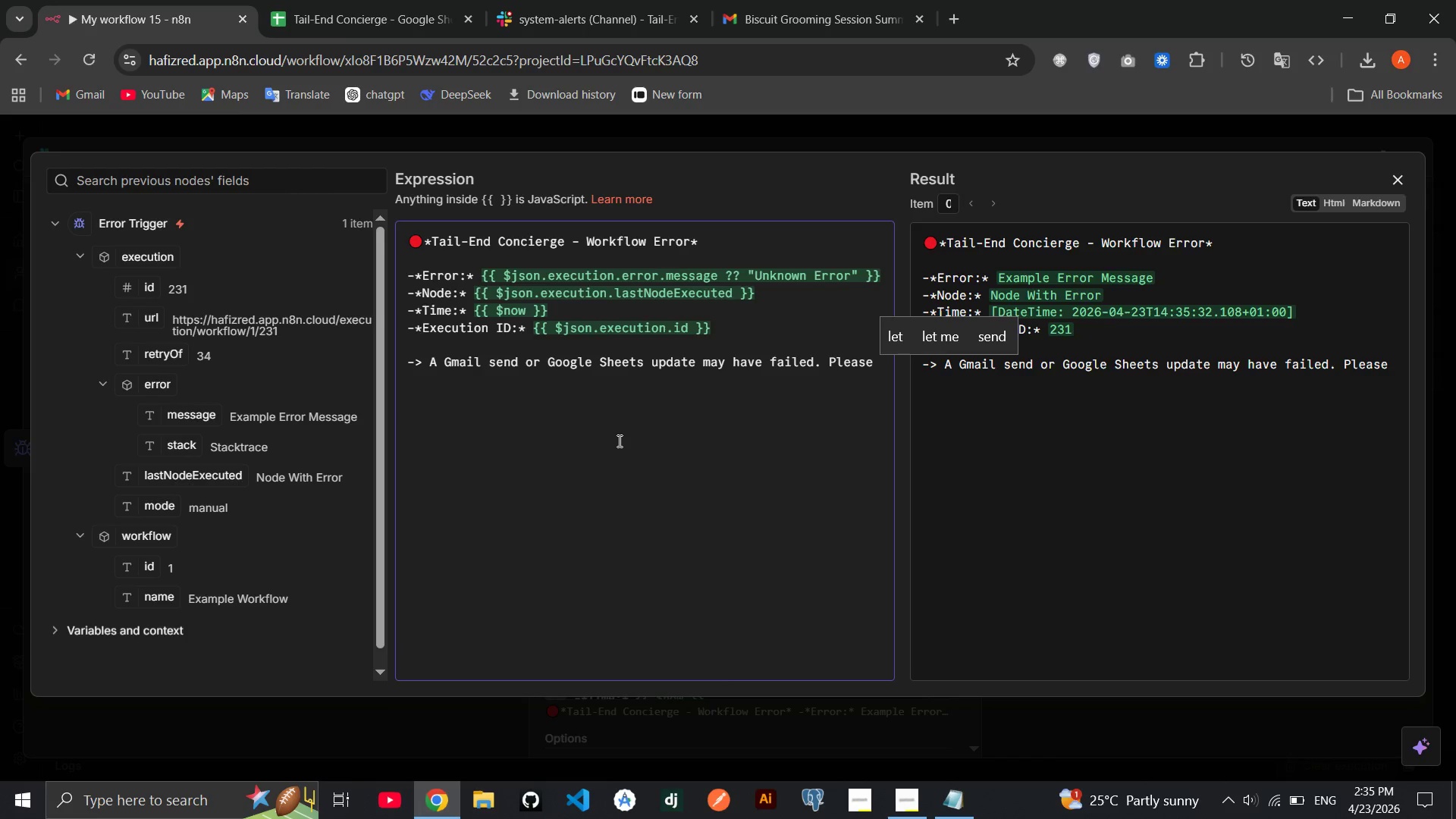 
left_click([618, 441])
 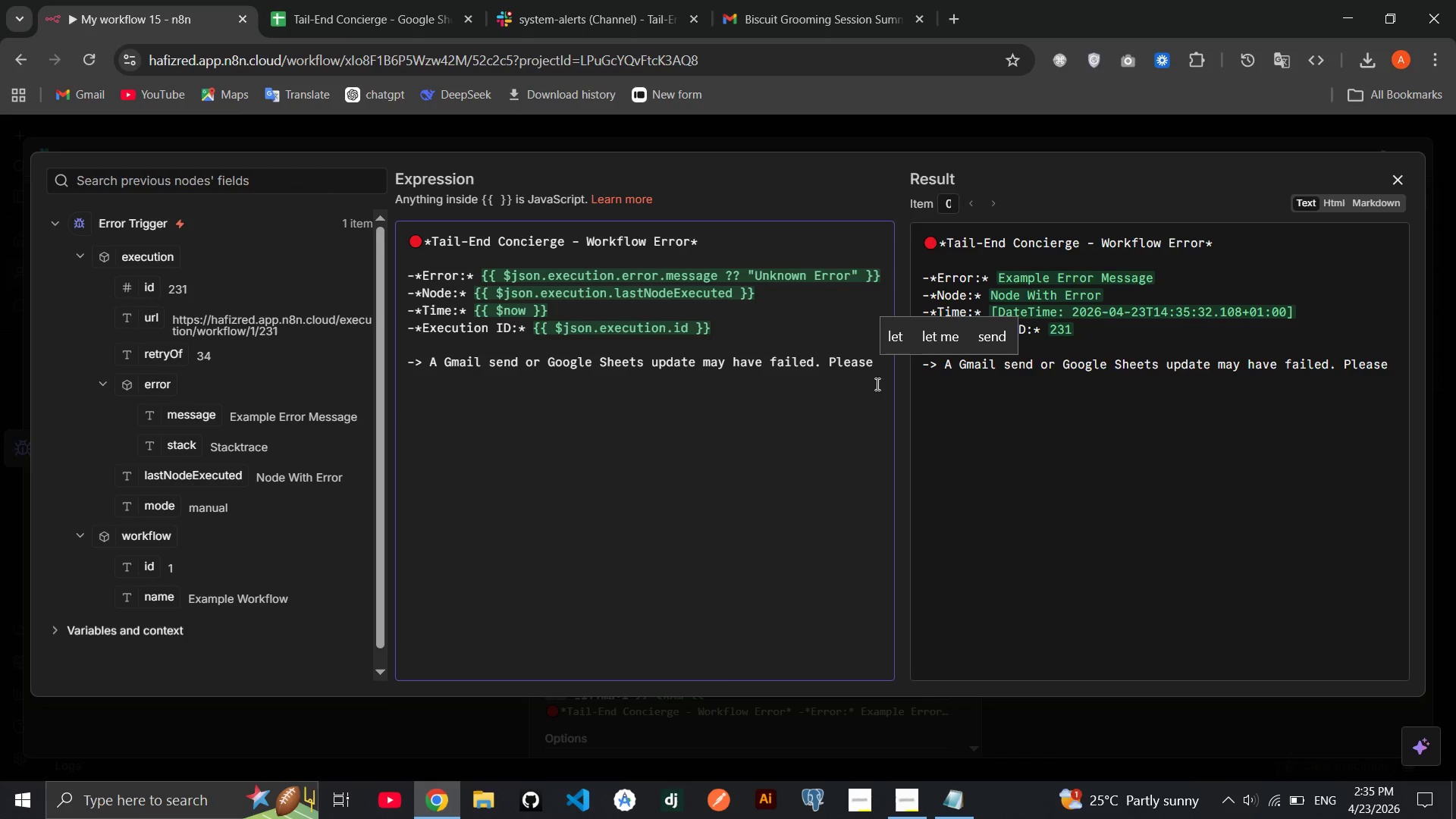 
left_click([876, 384])
 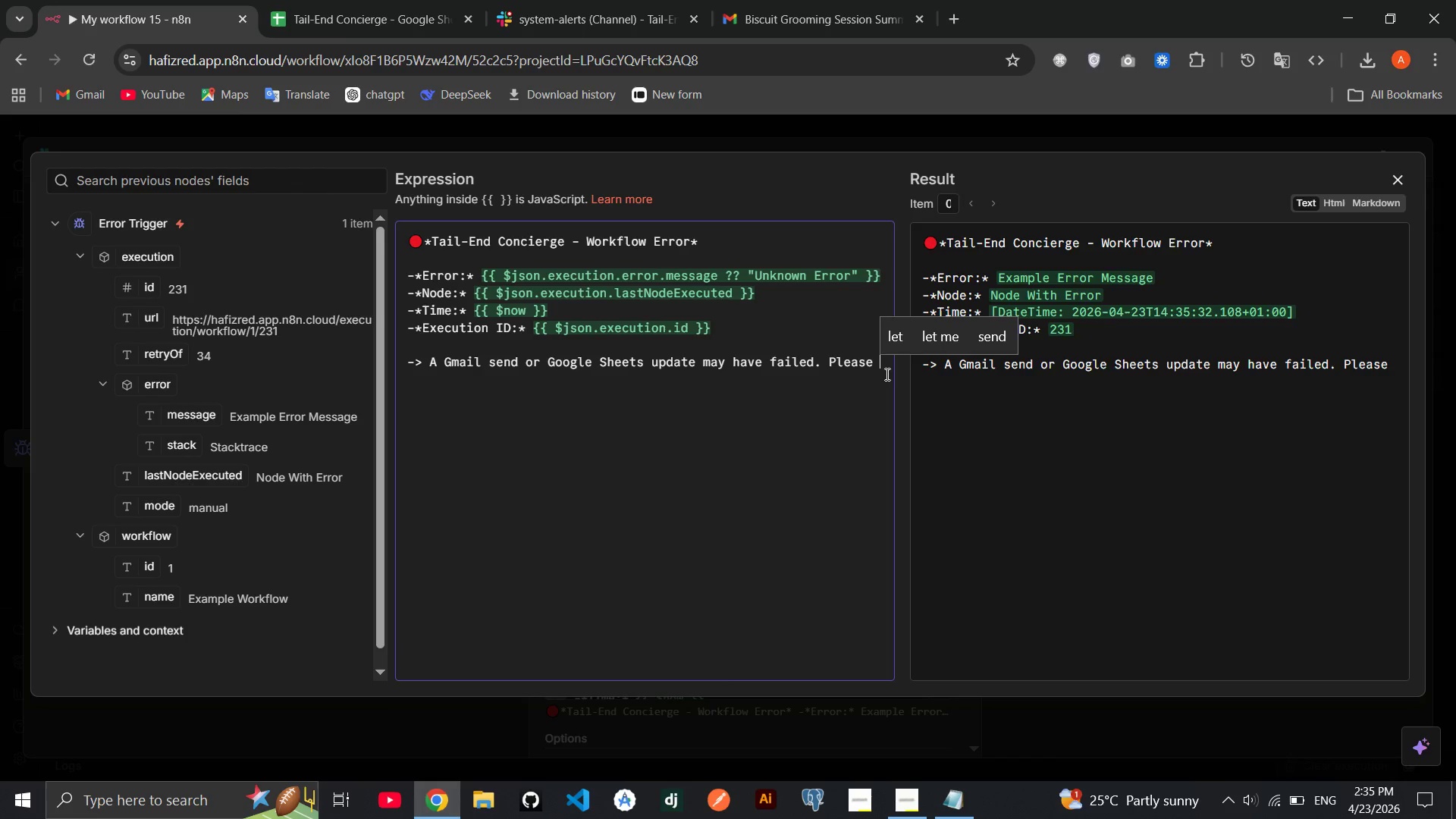 
left_click([886, 374])
 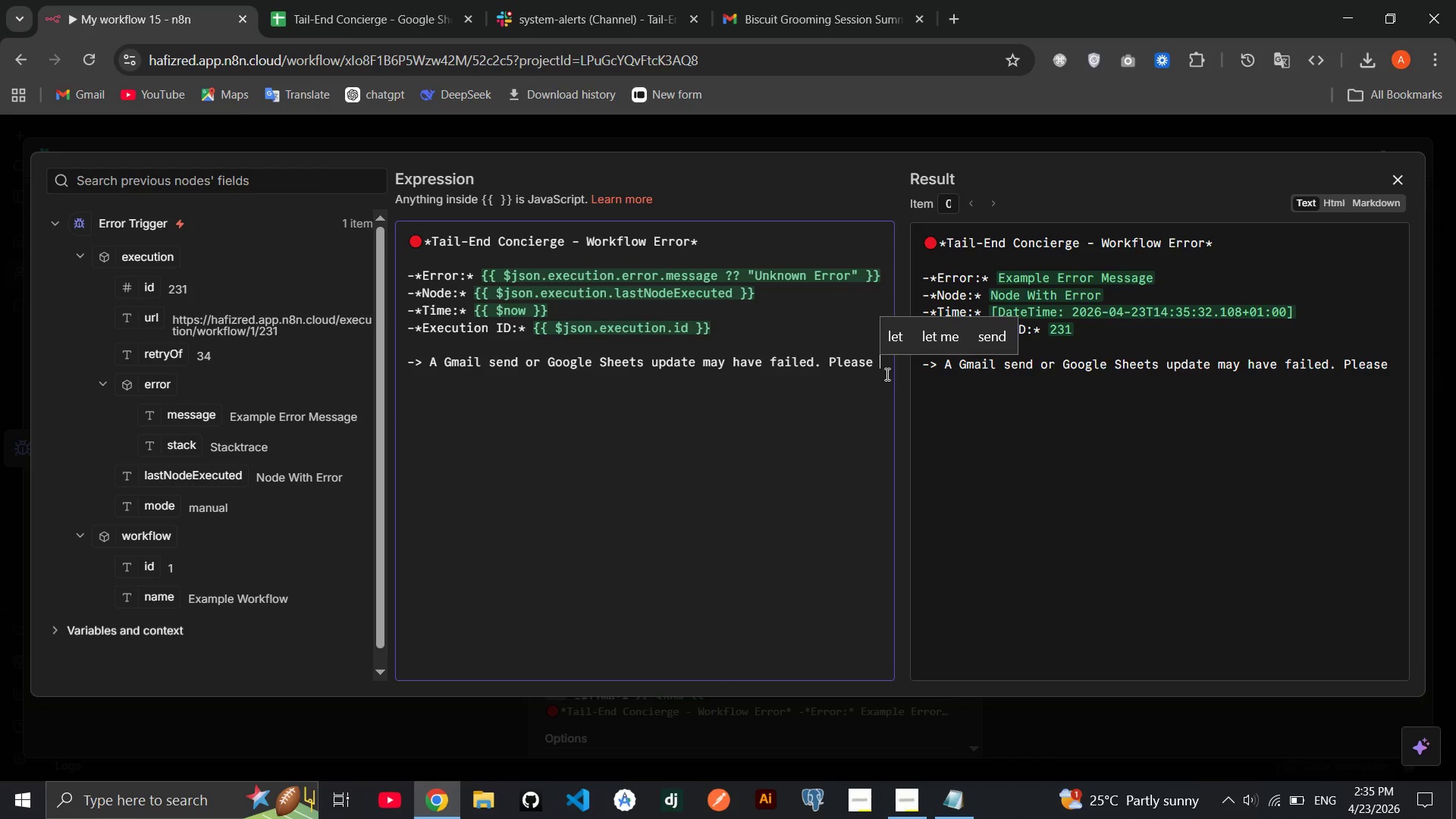 
type(che)
 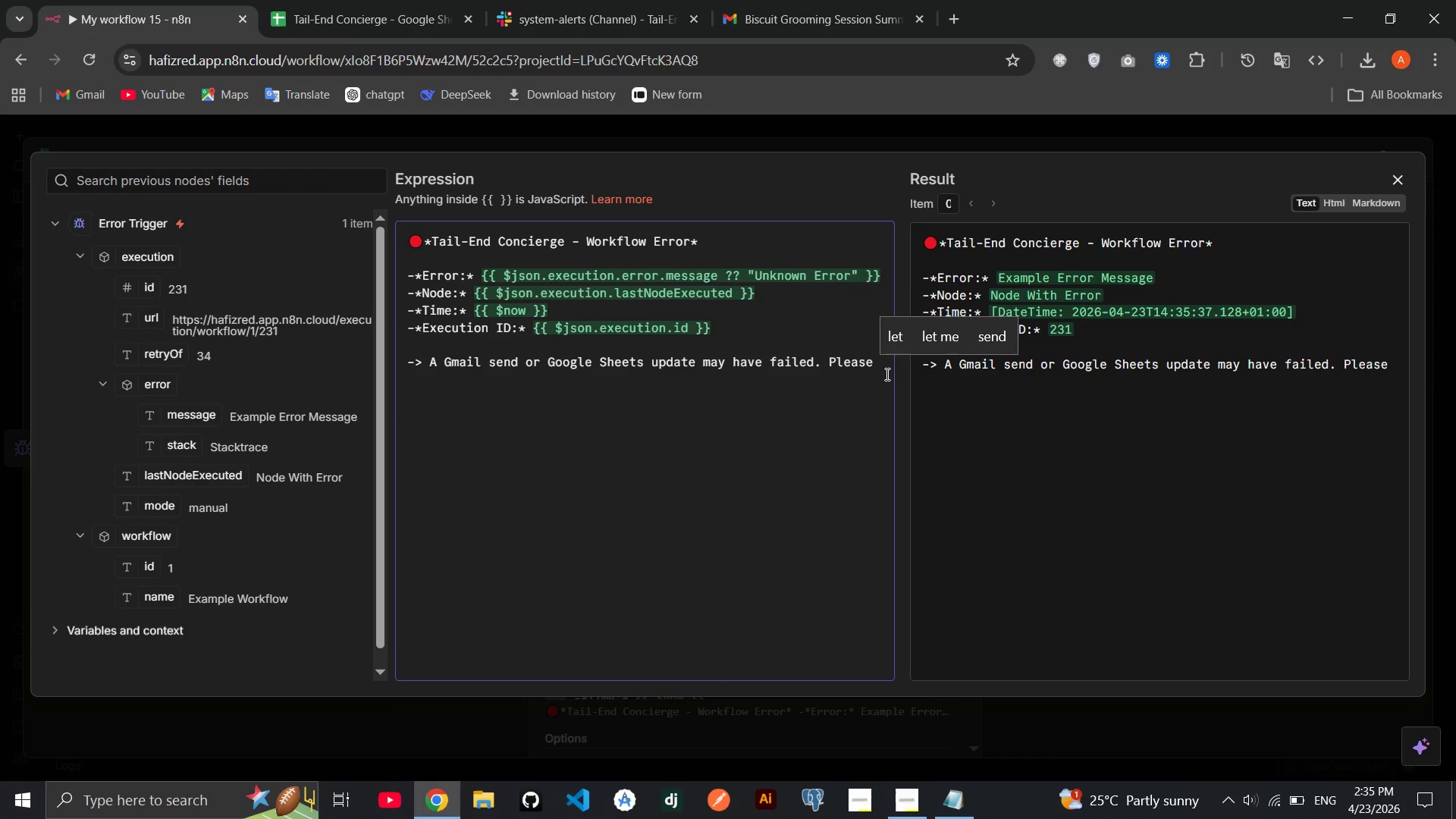 
double_click([886, 374])
 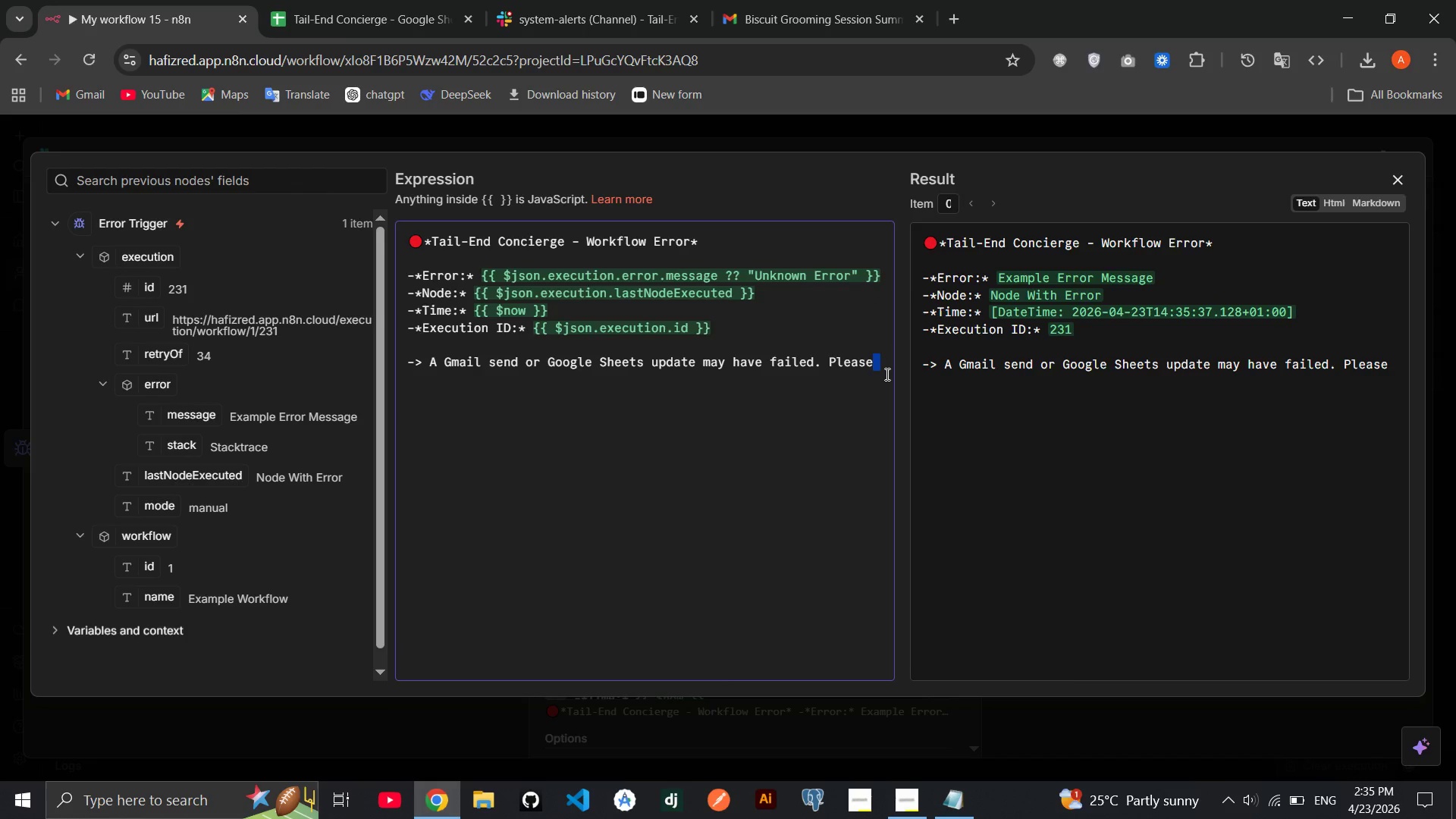 
triple_click([886, 374])
 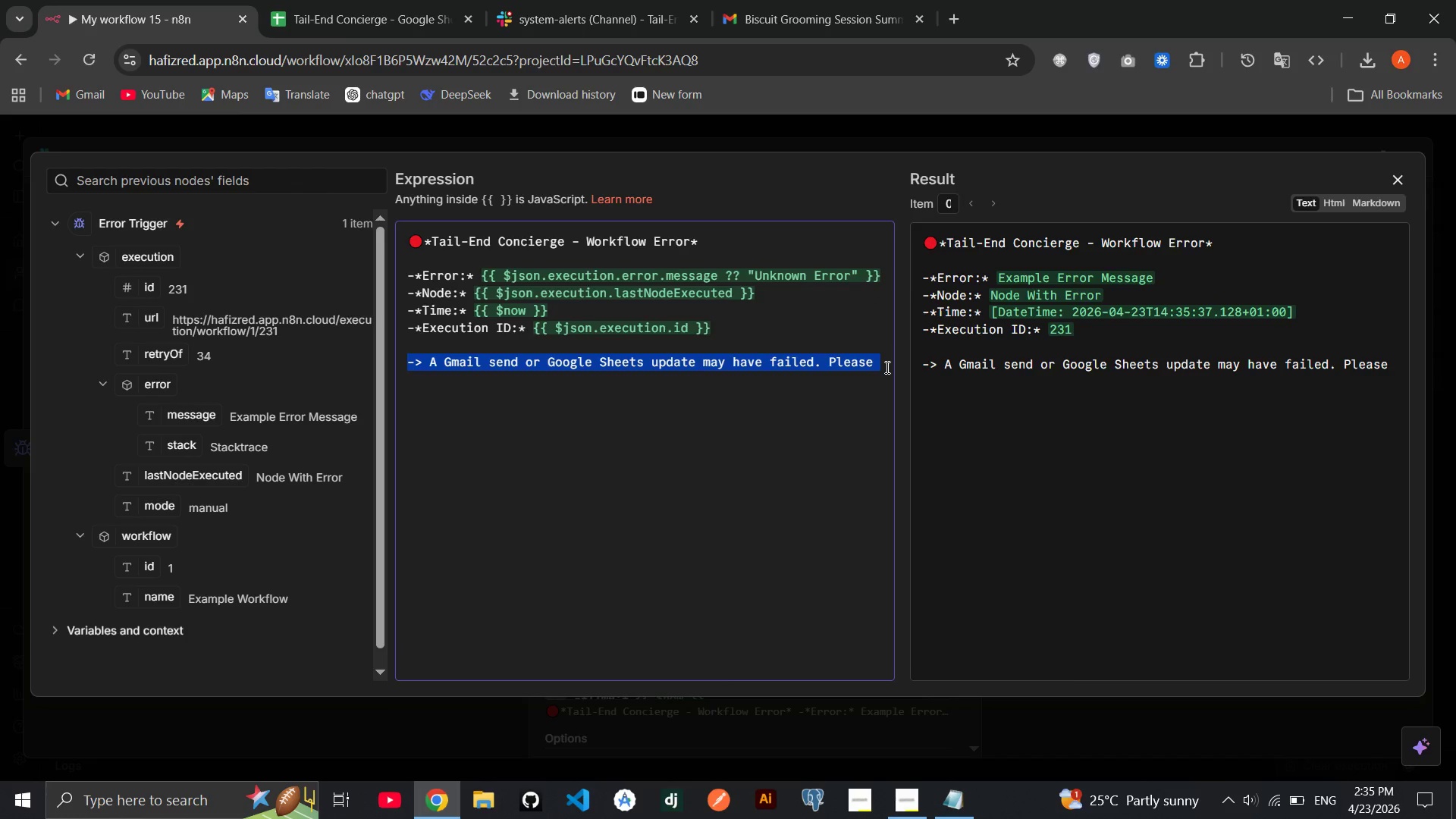 
left_click([886, 367])
 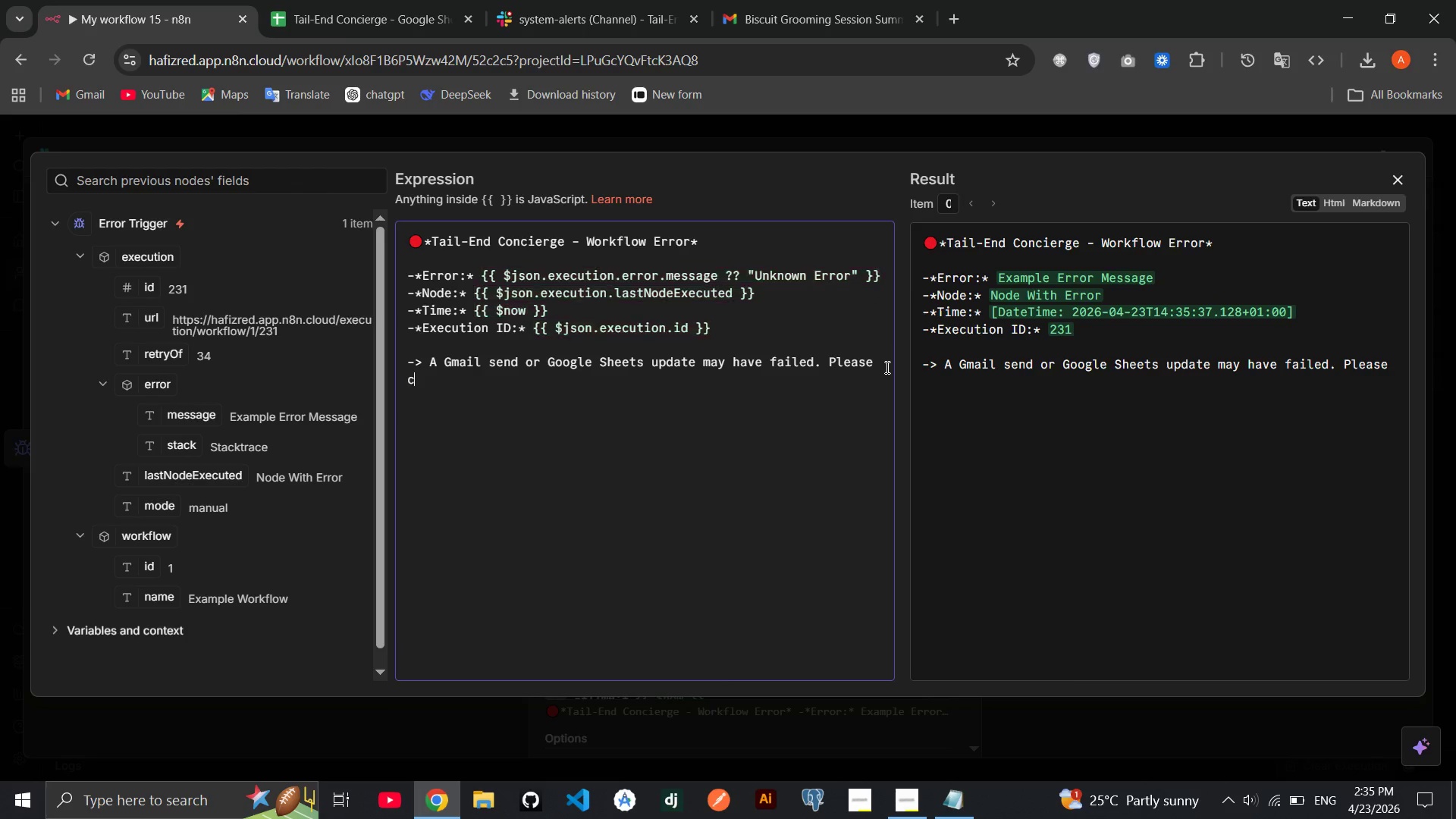 
type(check n8n and verify the service log manually.)
 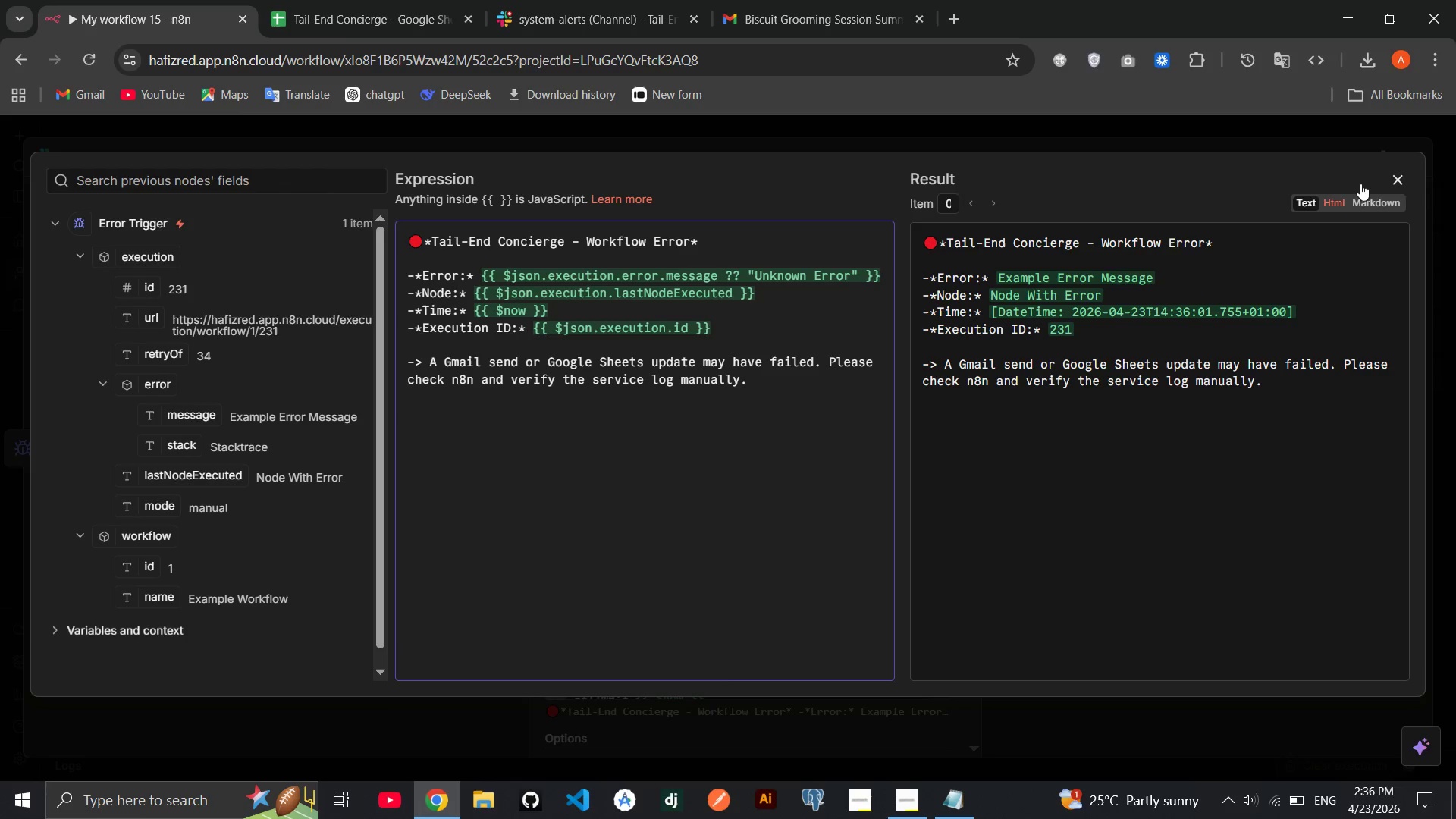 
left_click([1396, 175])
 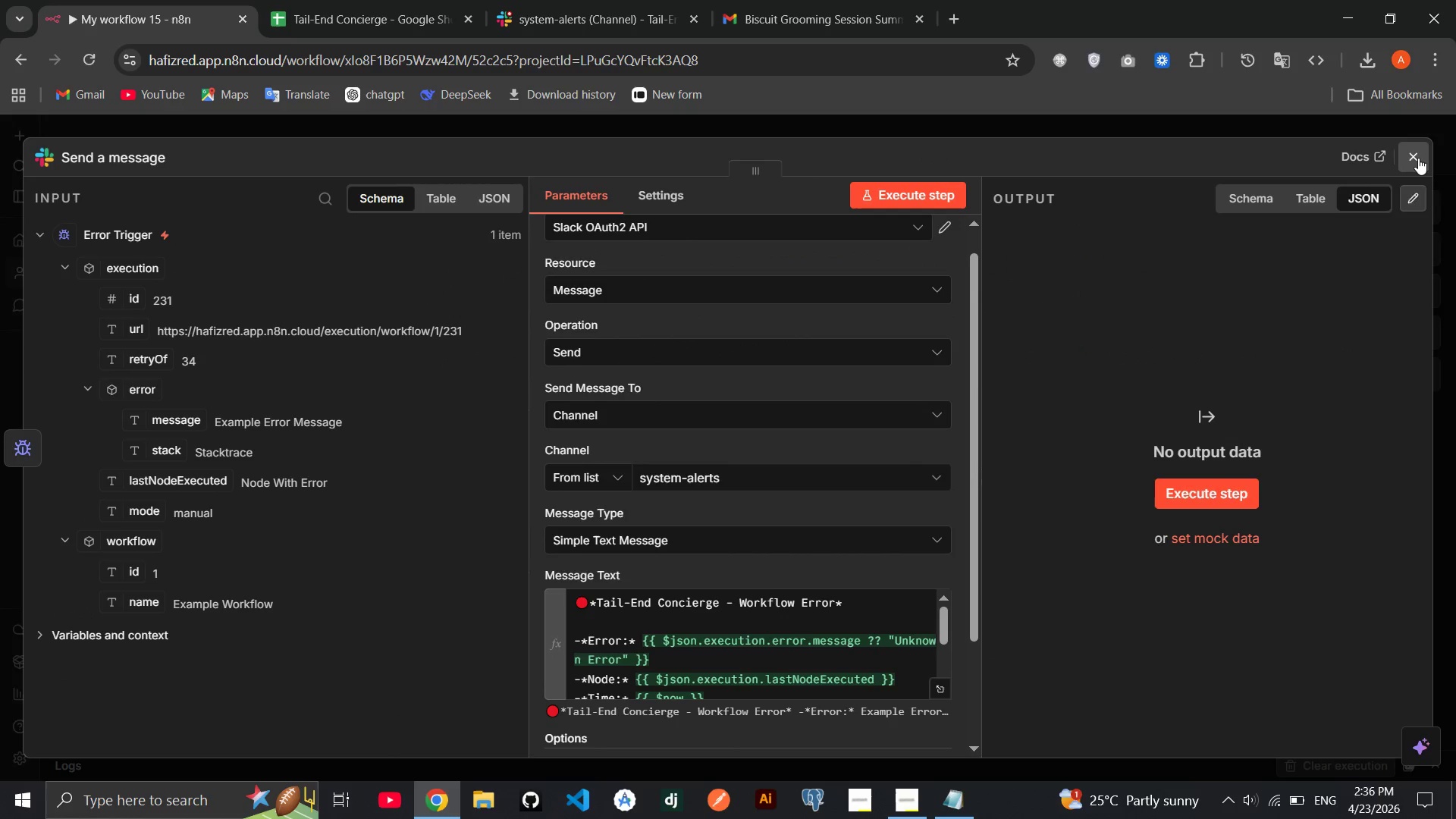 
left_click([1417, 162])
 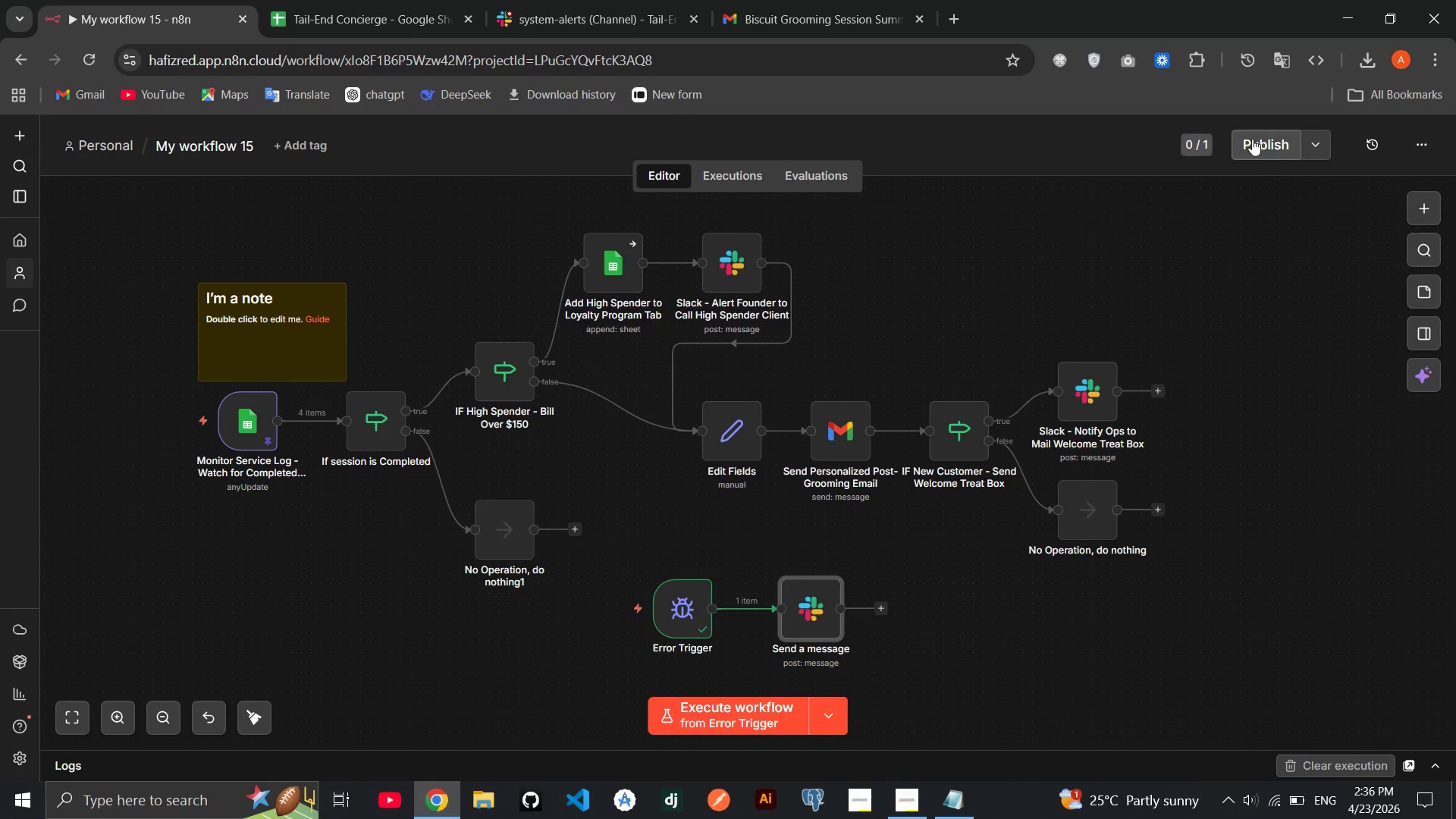 
left_click([1254, 139])
 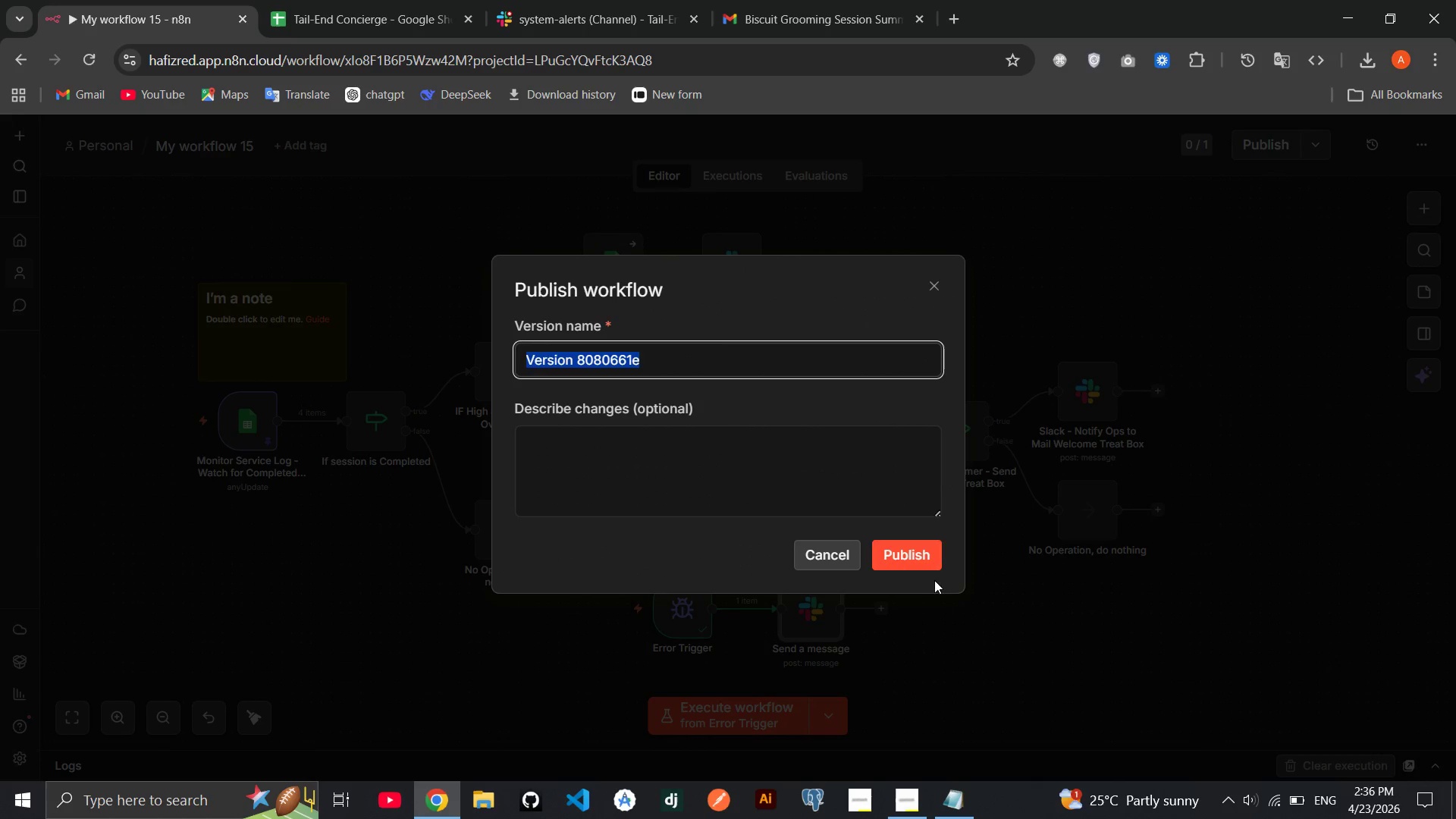 
left_click([928, 569])
 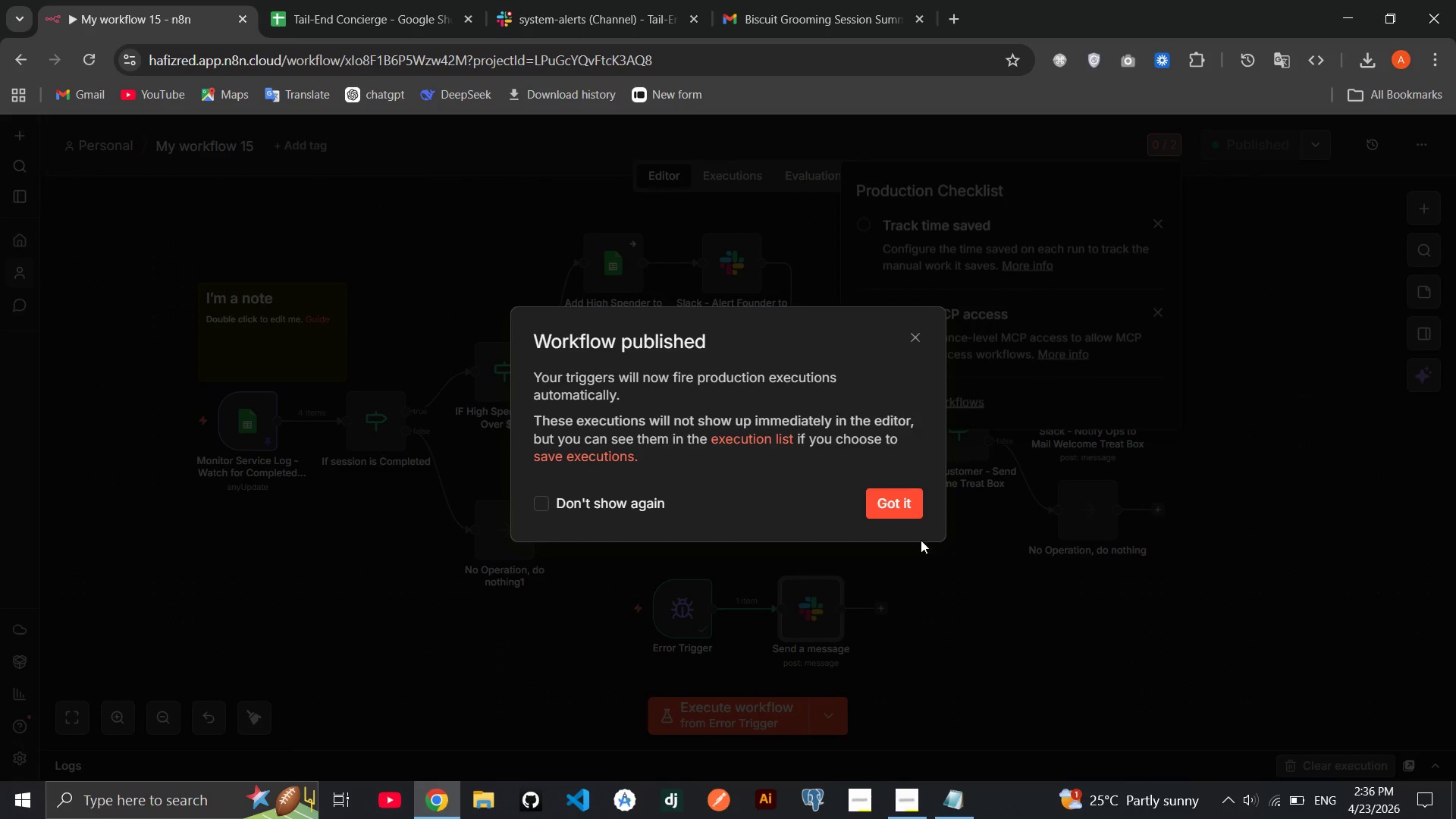 
left_click([905, 514])
 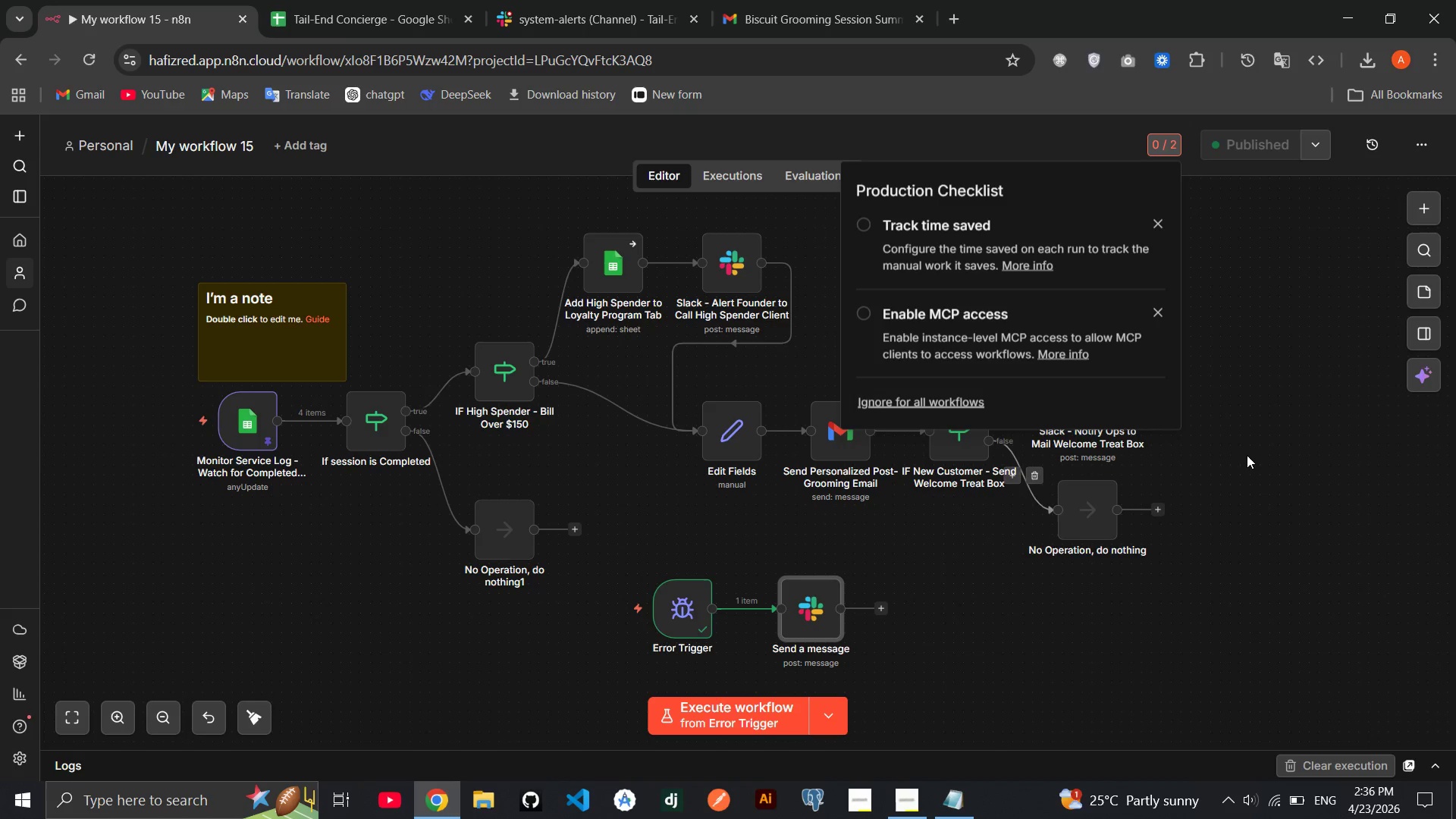 
left_click([1247, 455])
 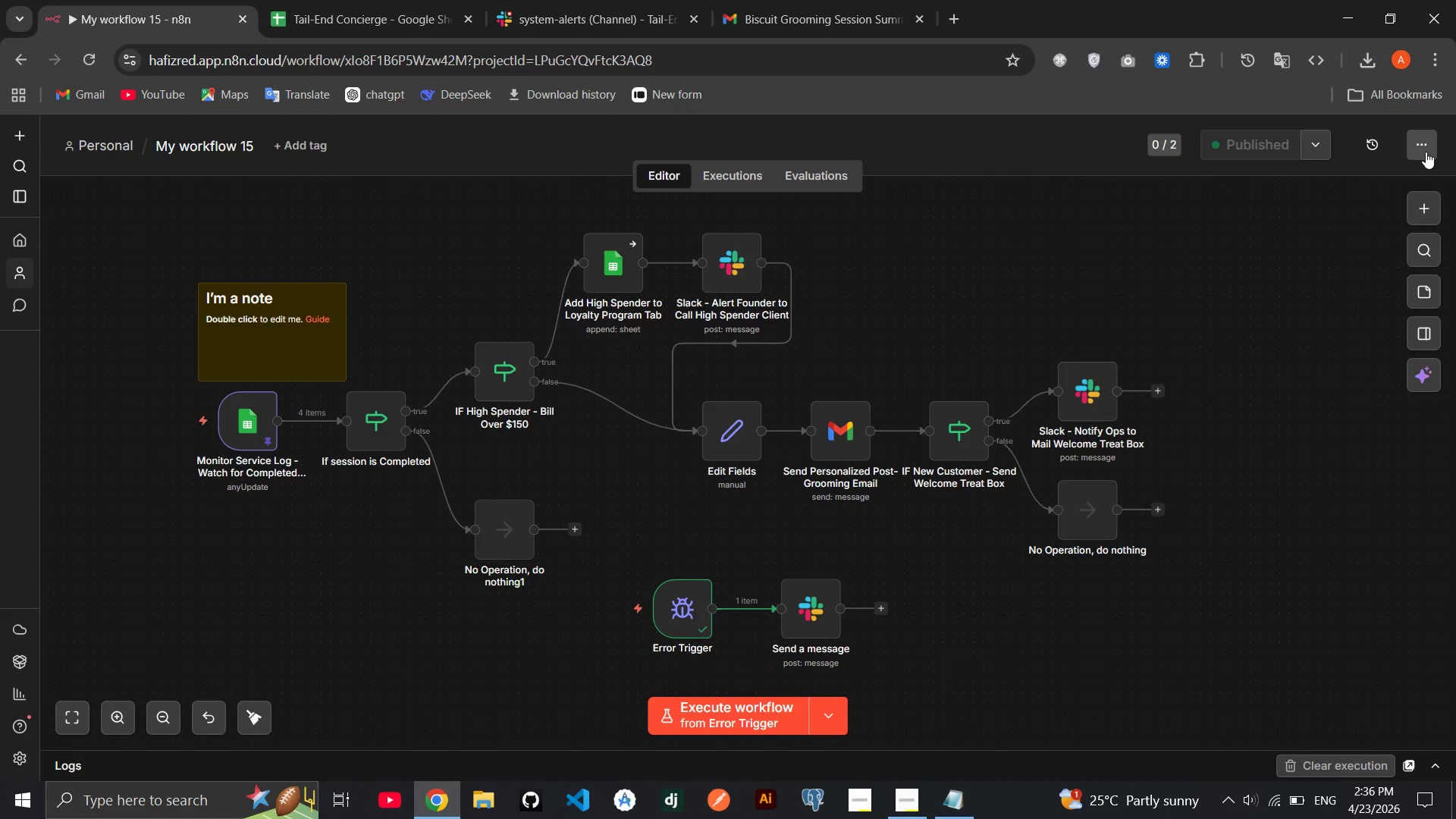 
left_click([1426, 152])
 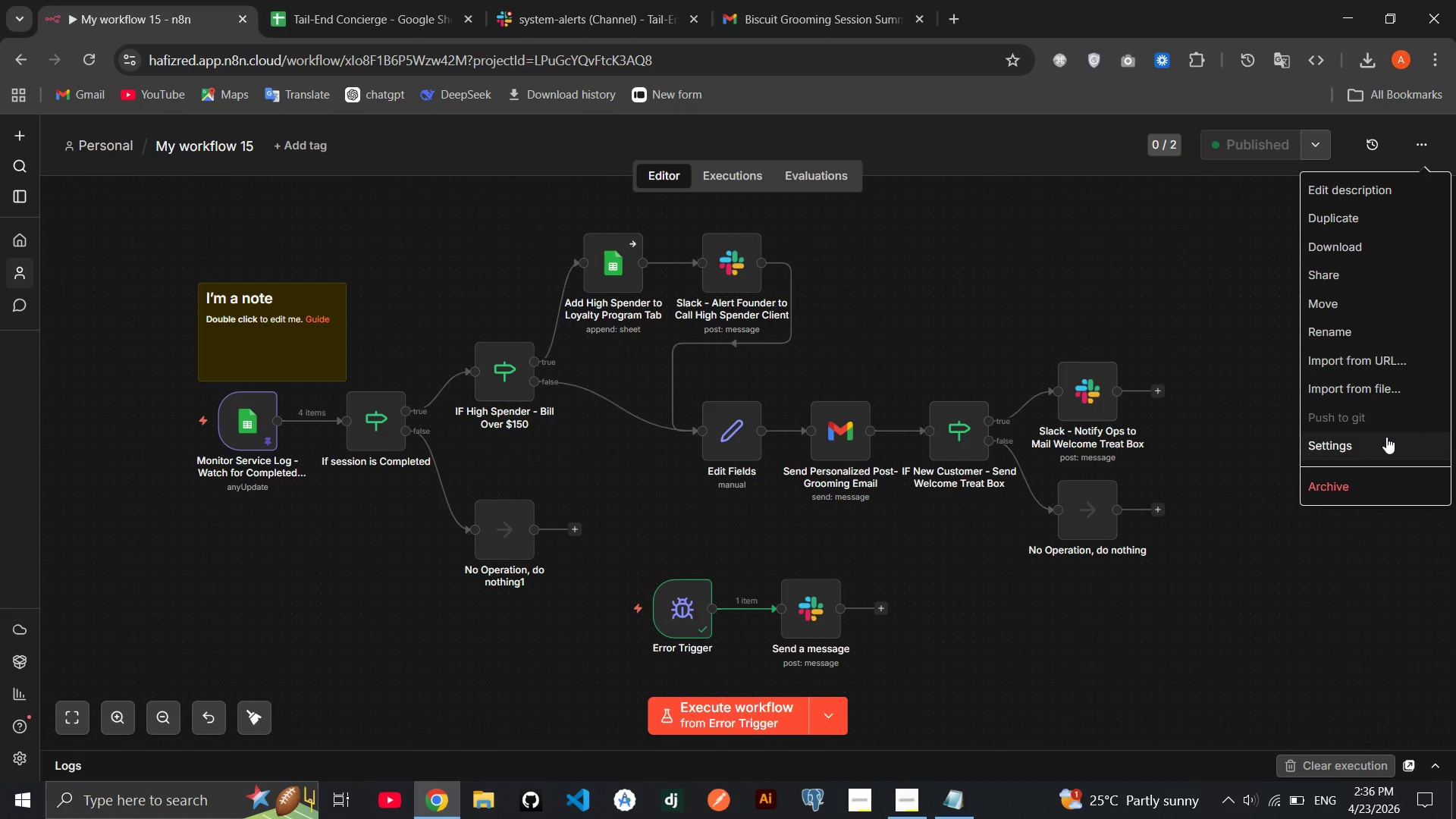 
left_click([1386, 437])
 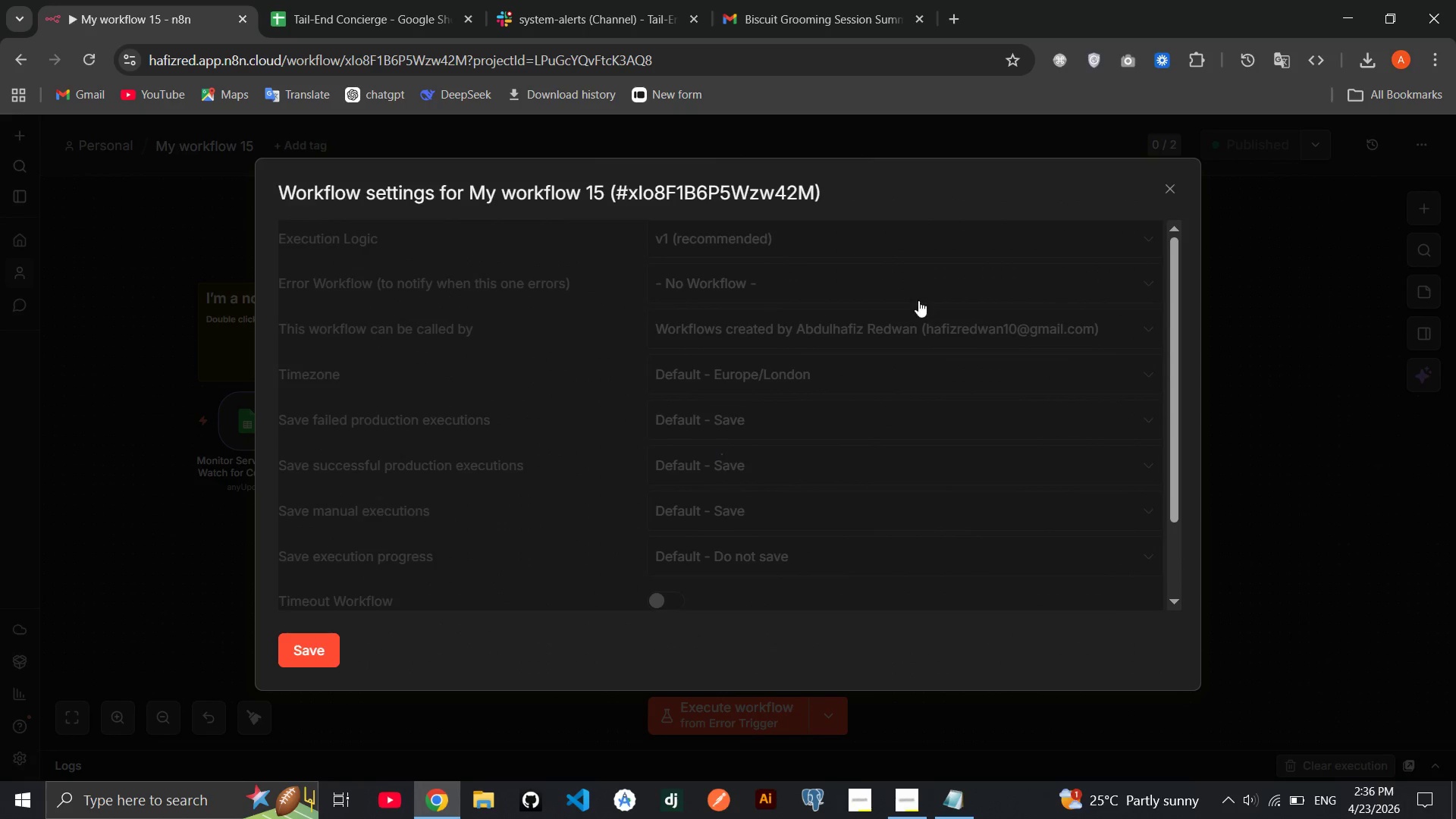 
left_click([918, 300])
 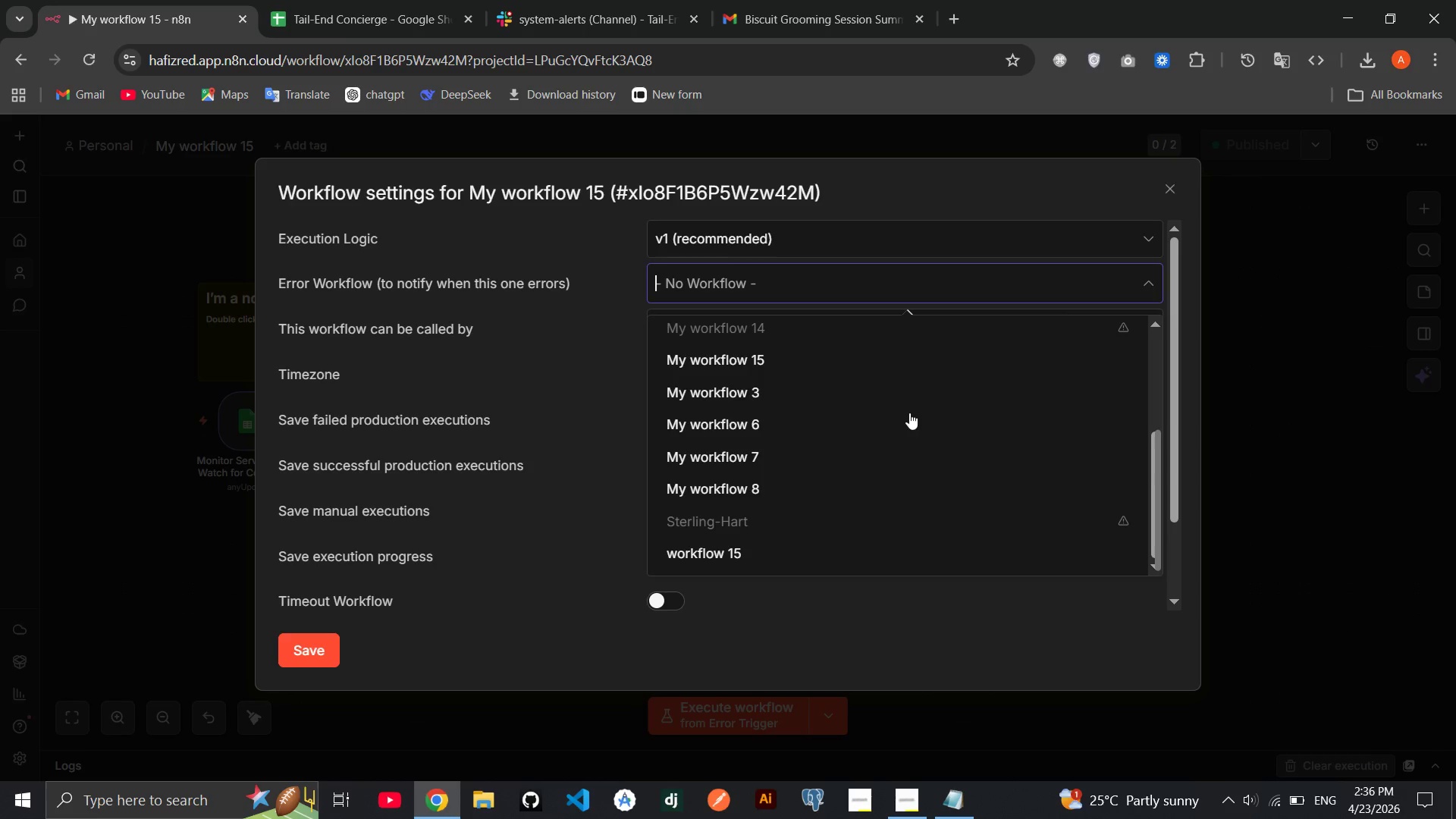 
wait(8.39)
 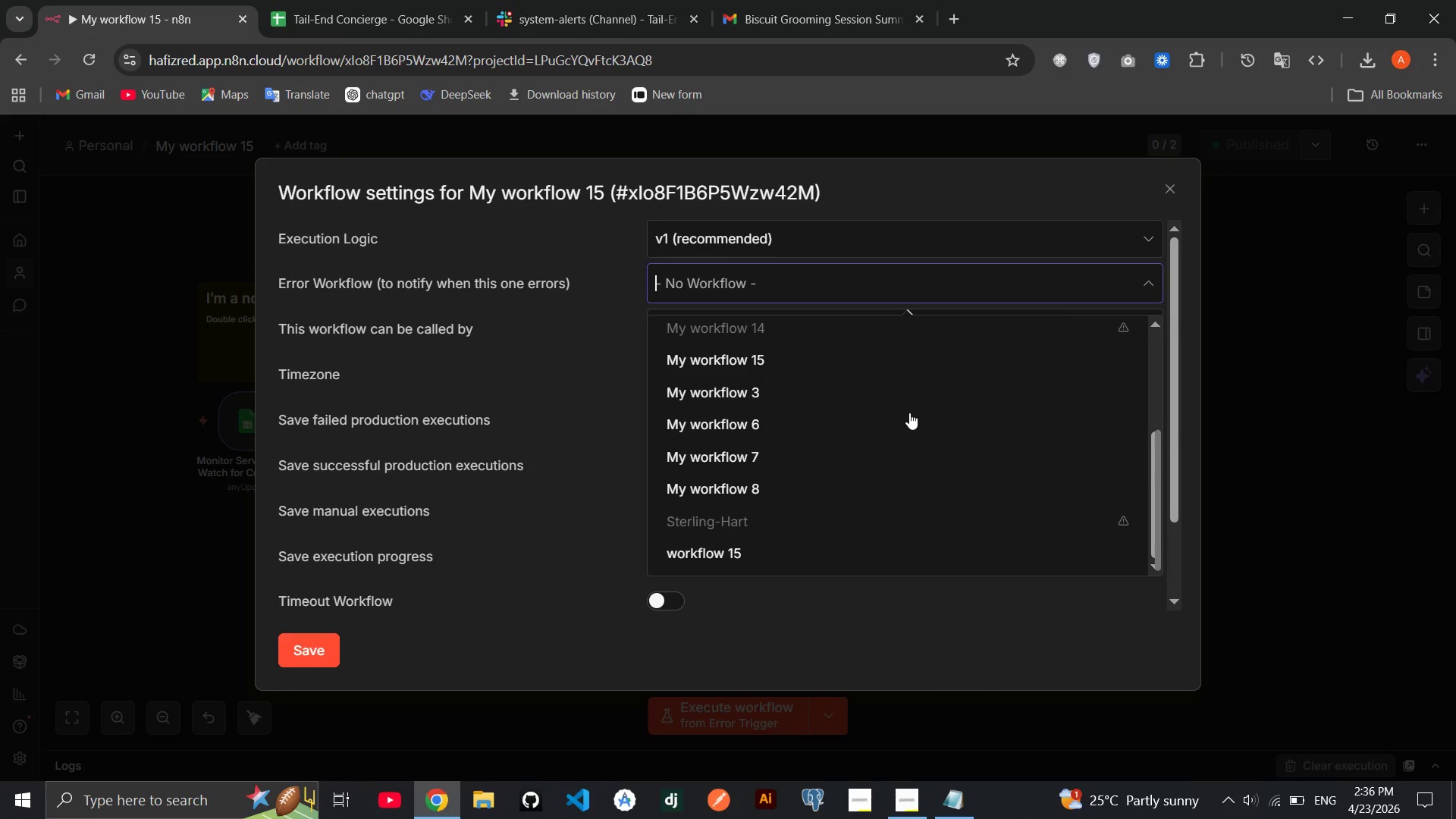 
left_click([773, 359])
 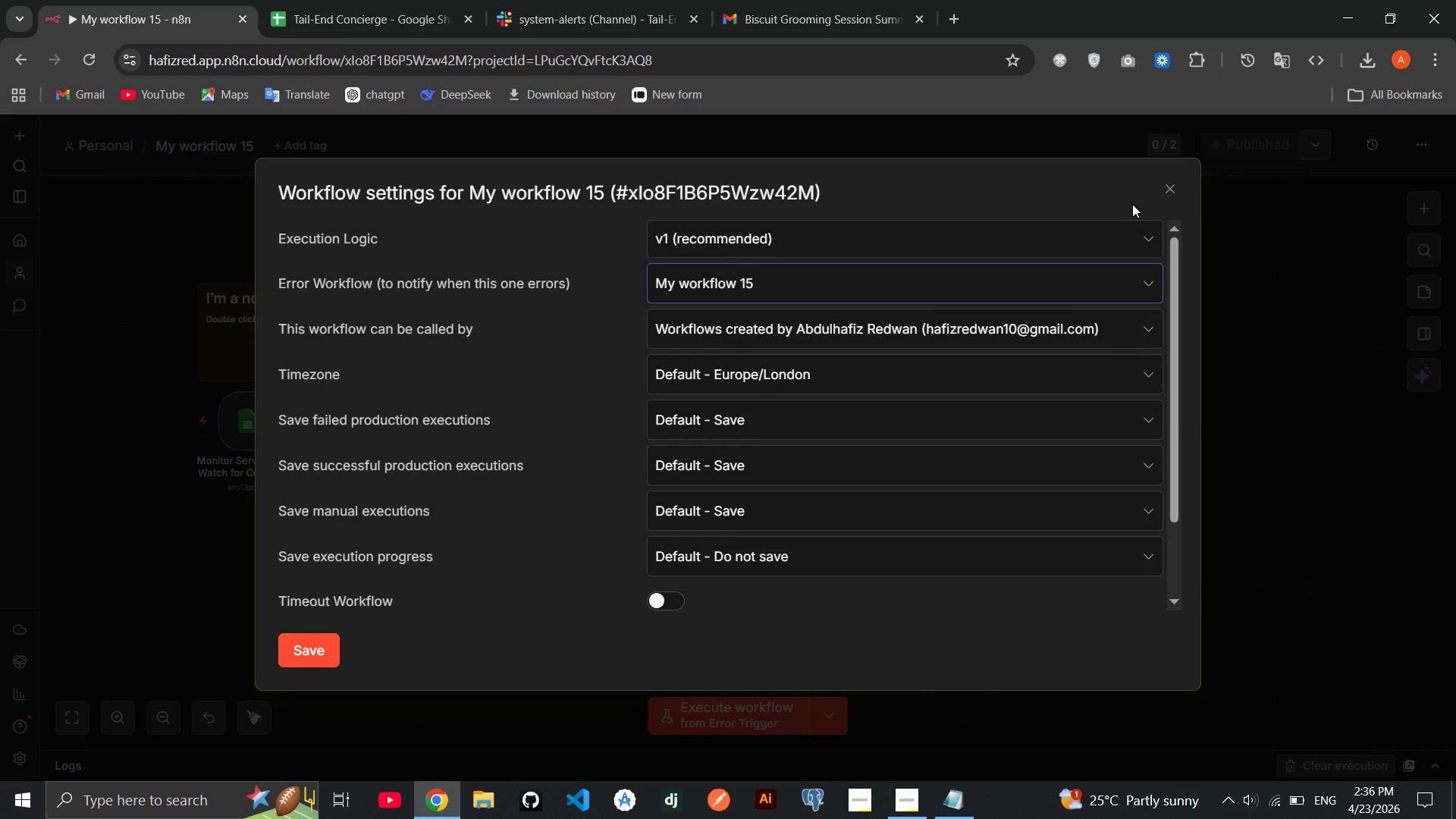 
left_click([1160, 190])
 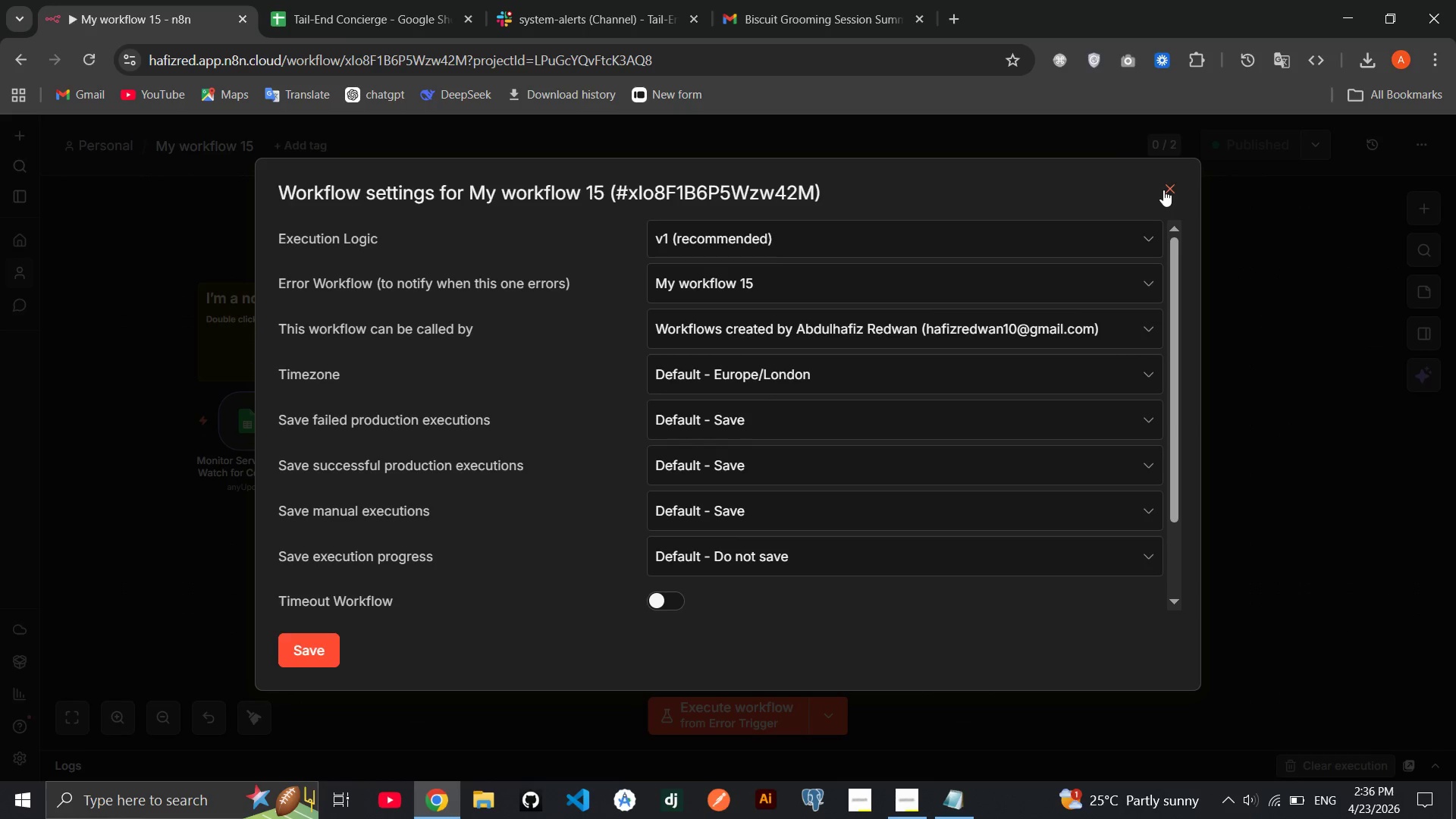 
left_click([1163, 190])
 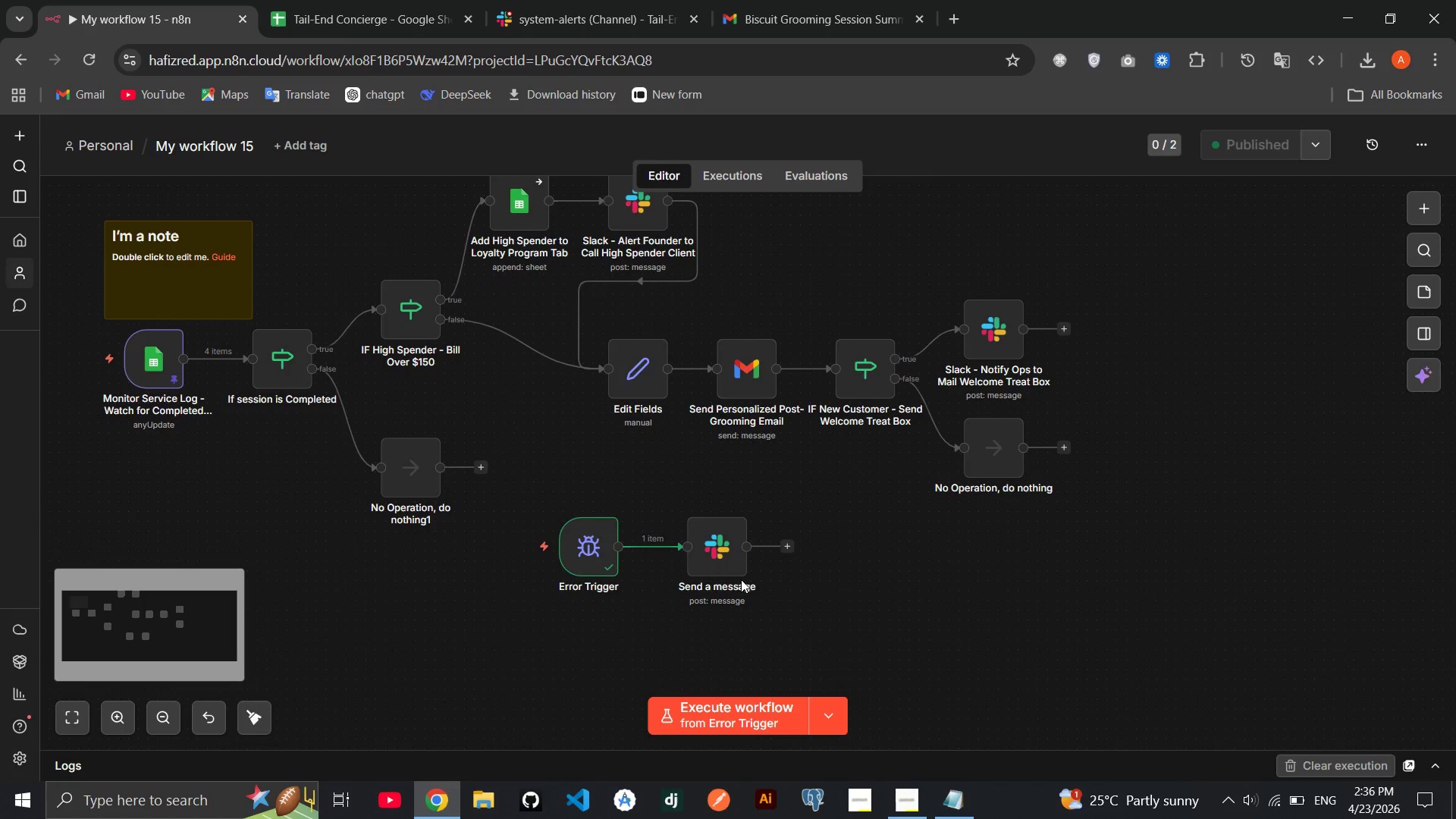 
left_click([755, 497])
 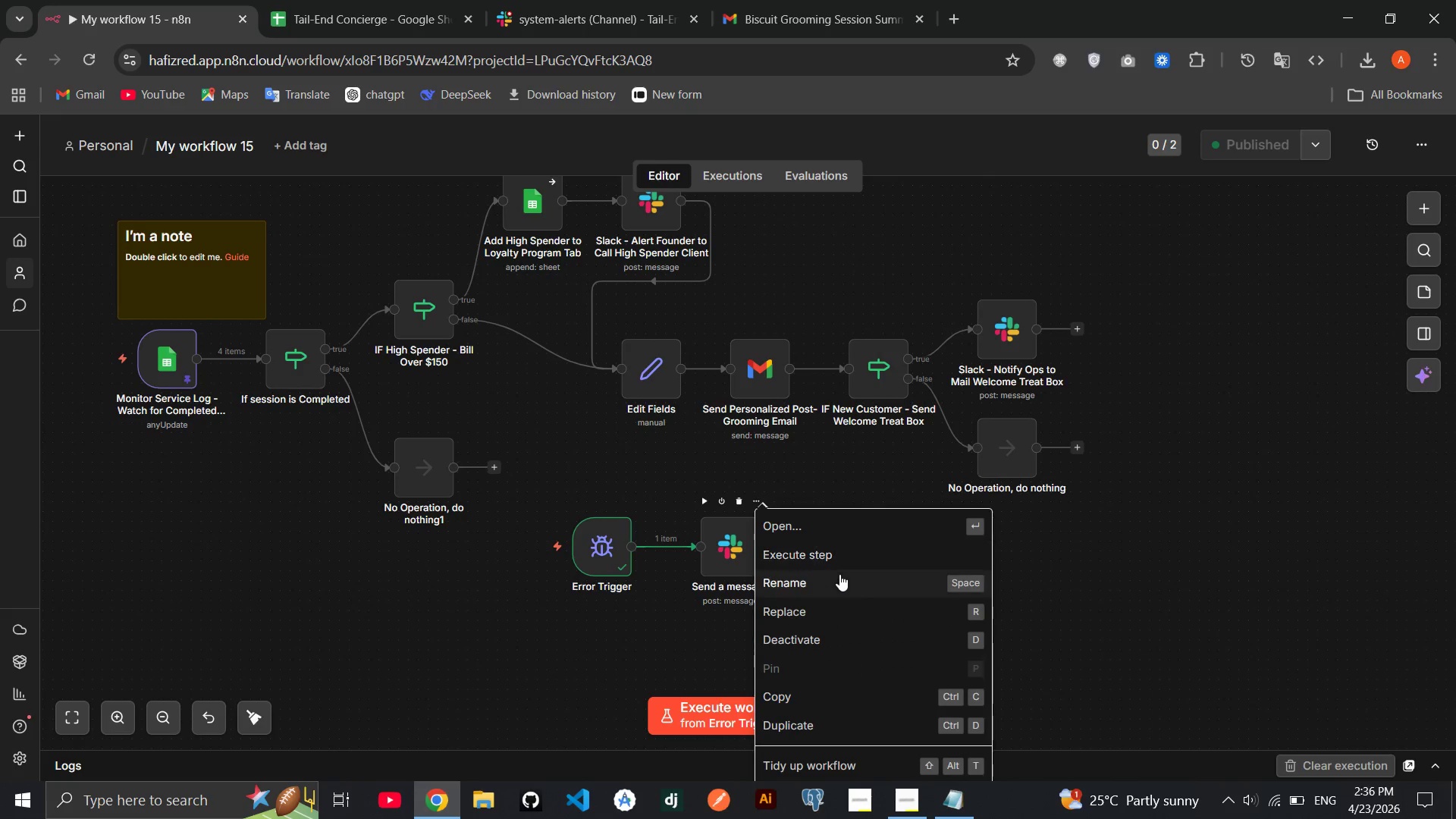 
left_click([839, 574])
 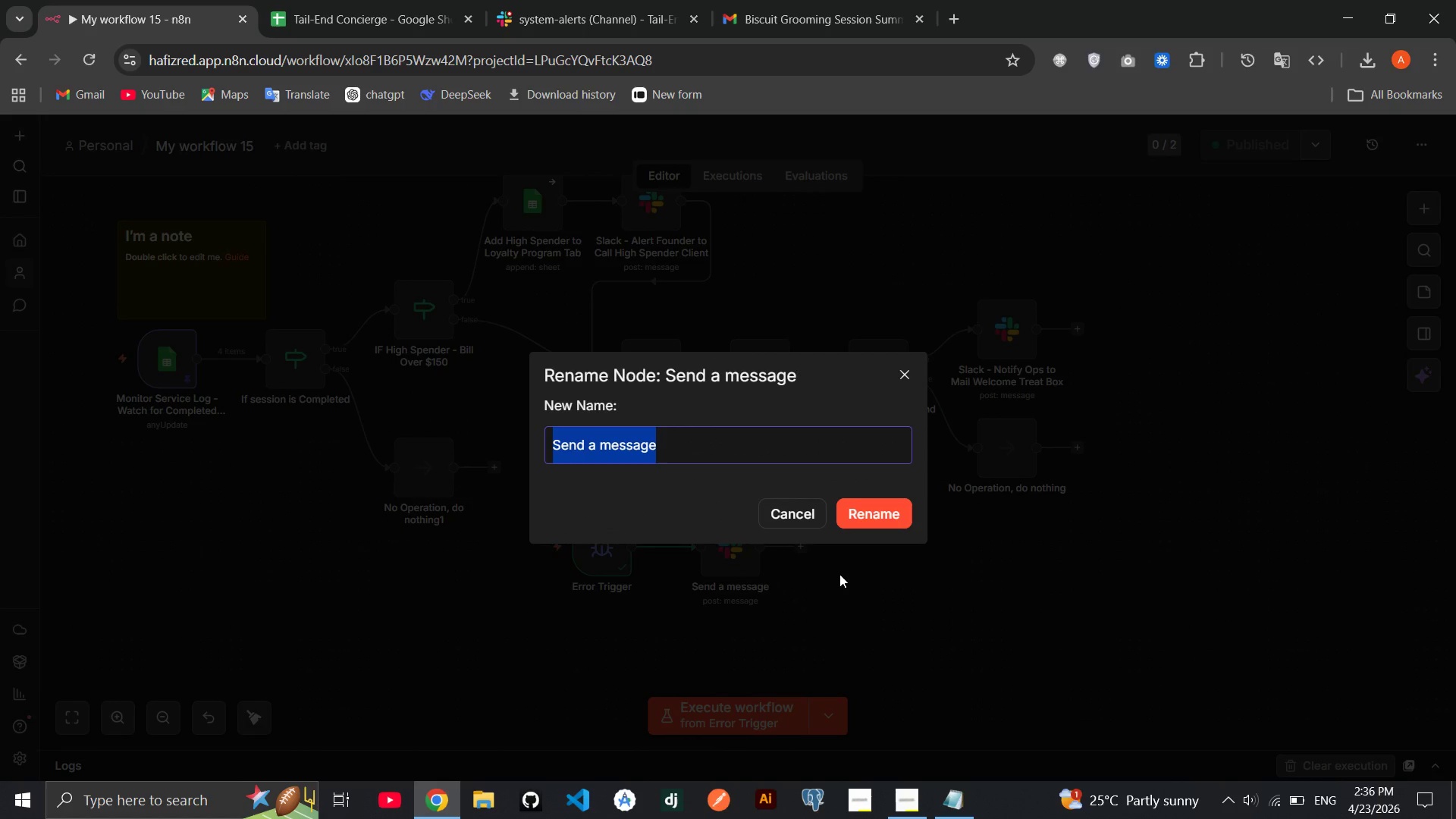 
wait(5.25)
 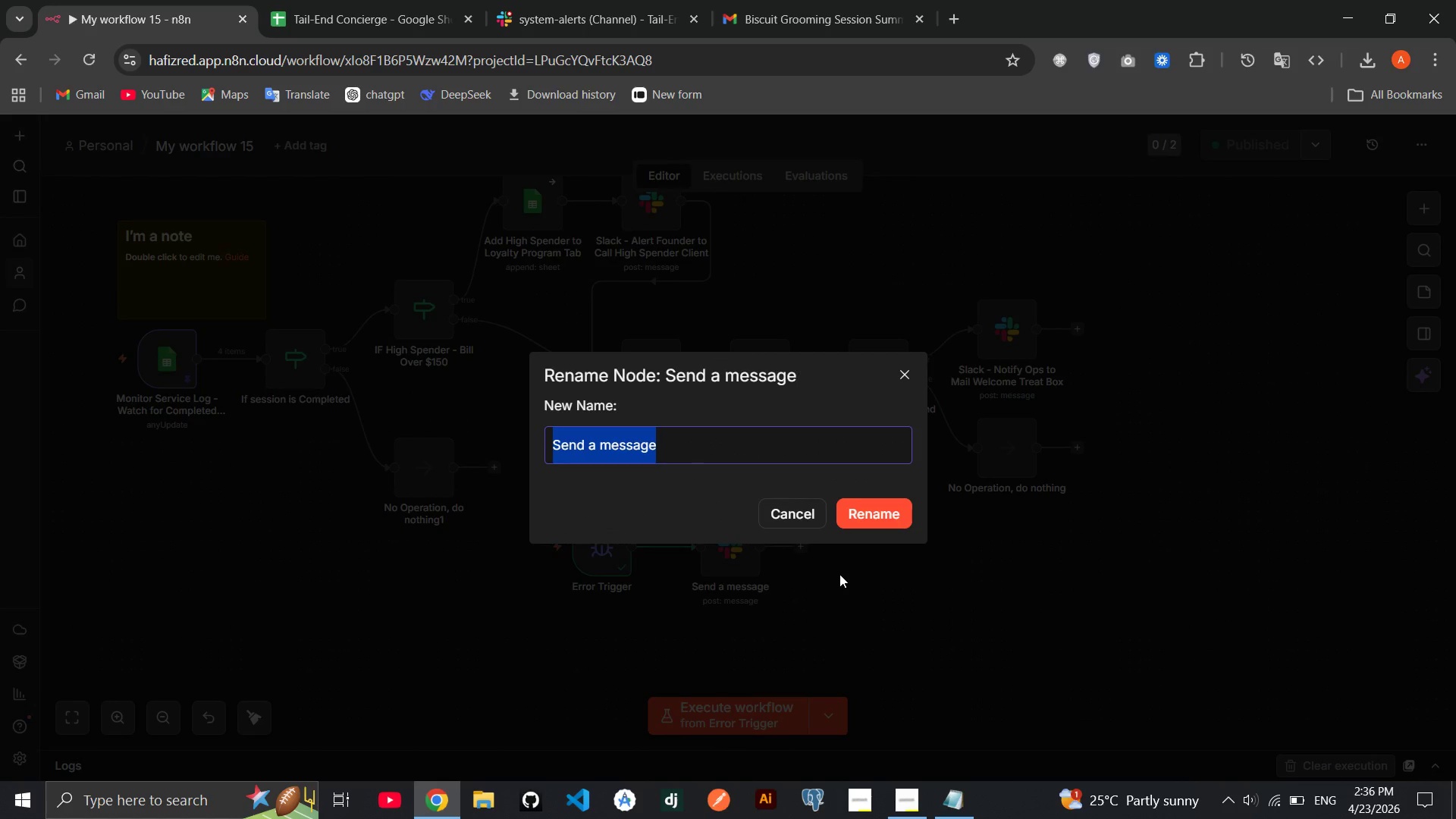 
type(Slck - SYAY)
key(Backspace)
key(Backspace)
key(Backspace)
type(ystem Alert on Workflow Failure)
 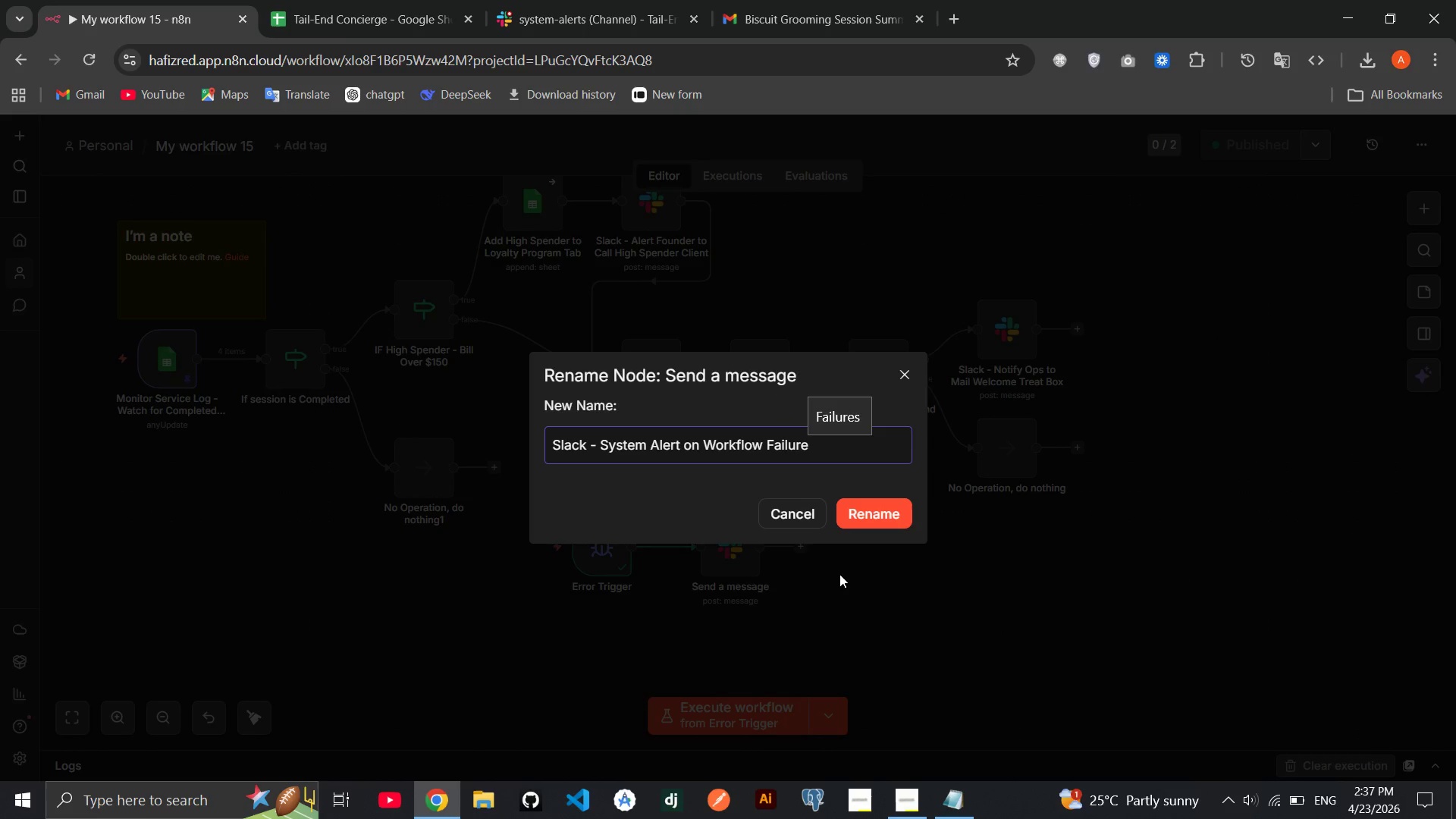 
key(Enter)
 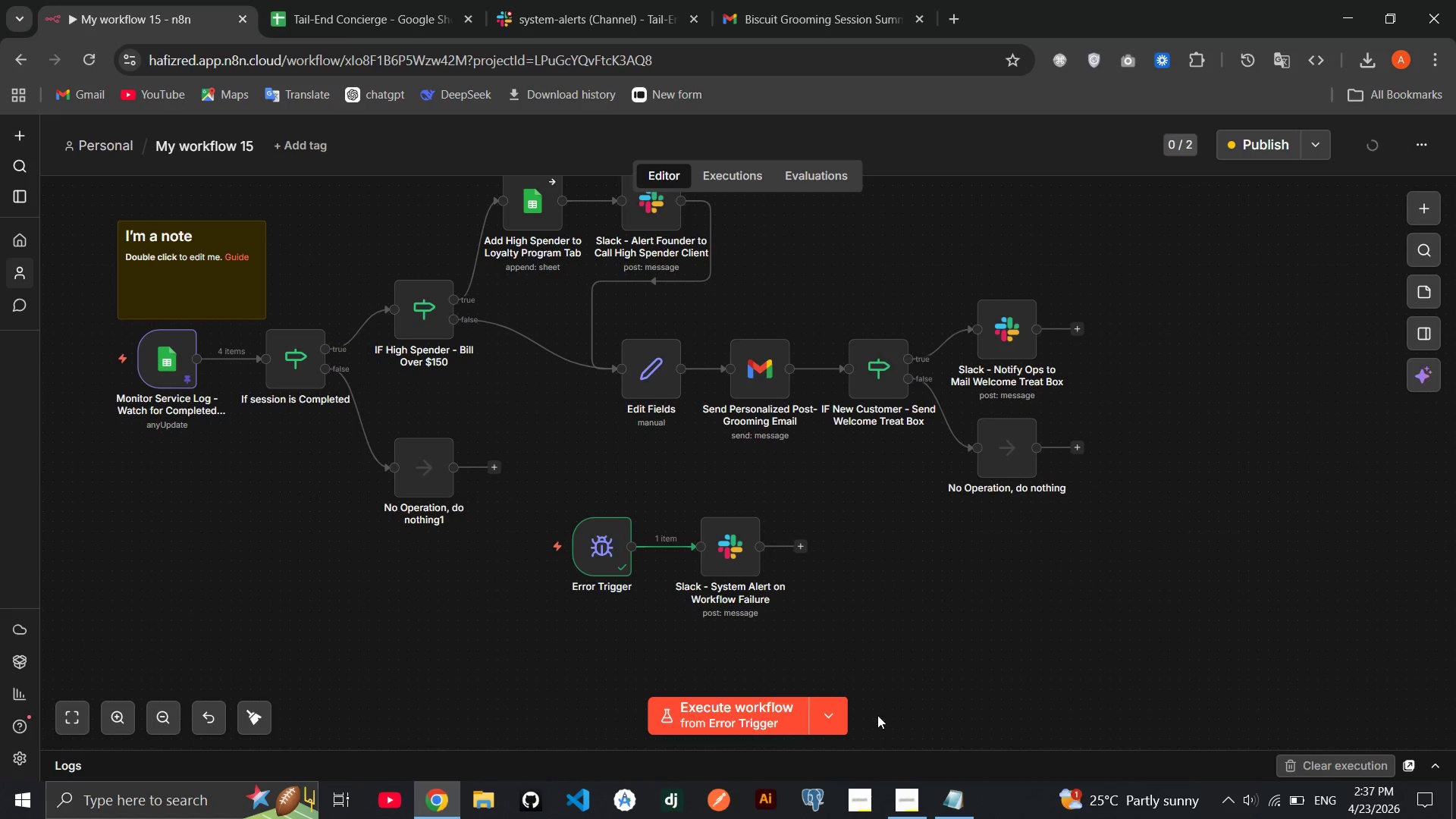 
left_click([895, 807])